 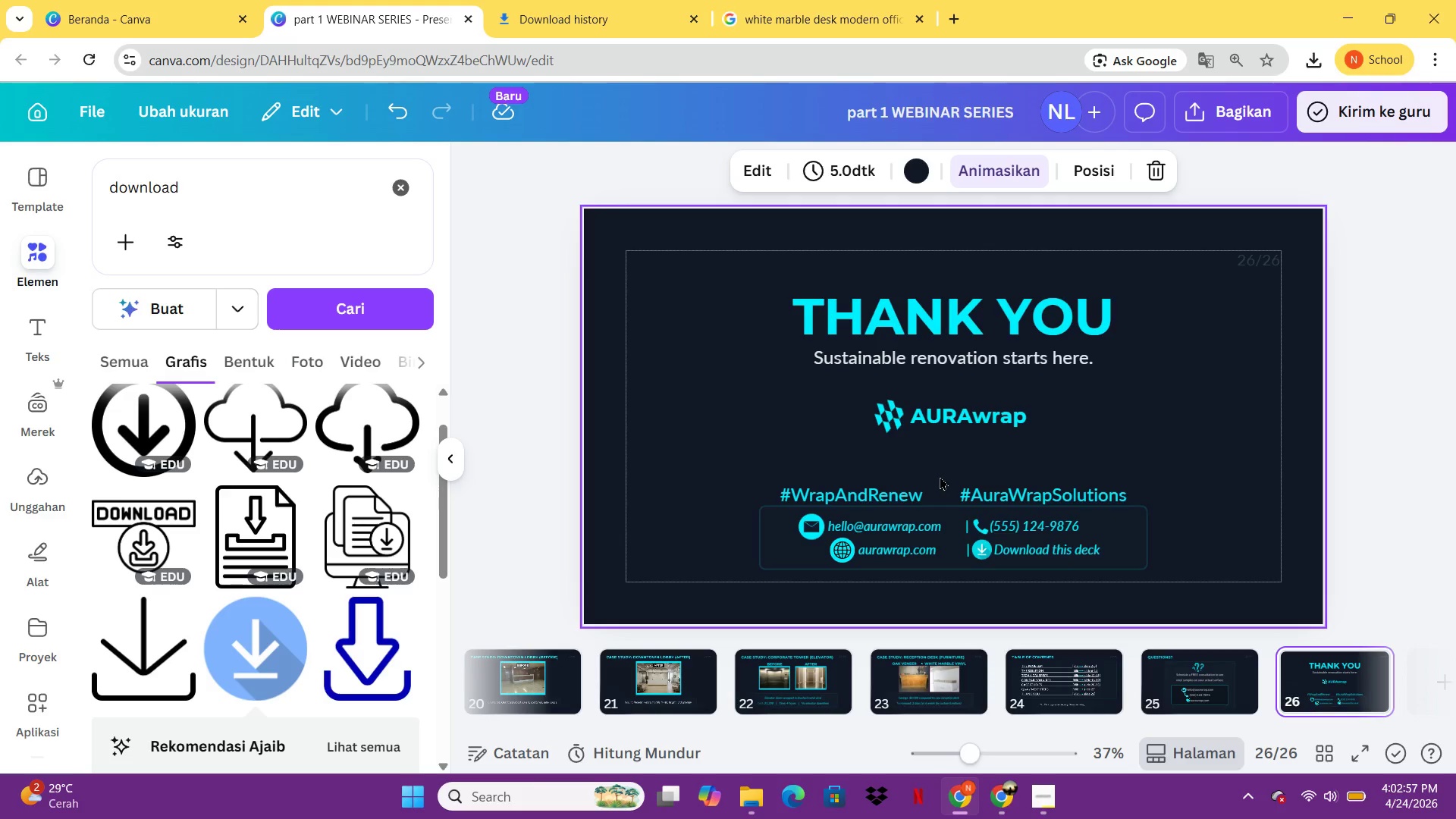 
left_click([1236, 98])
 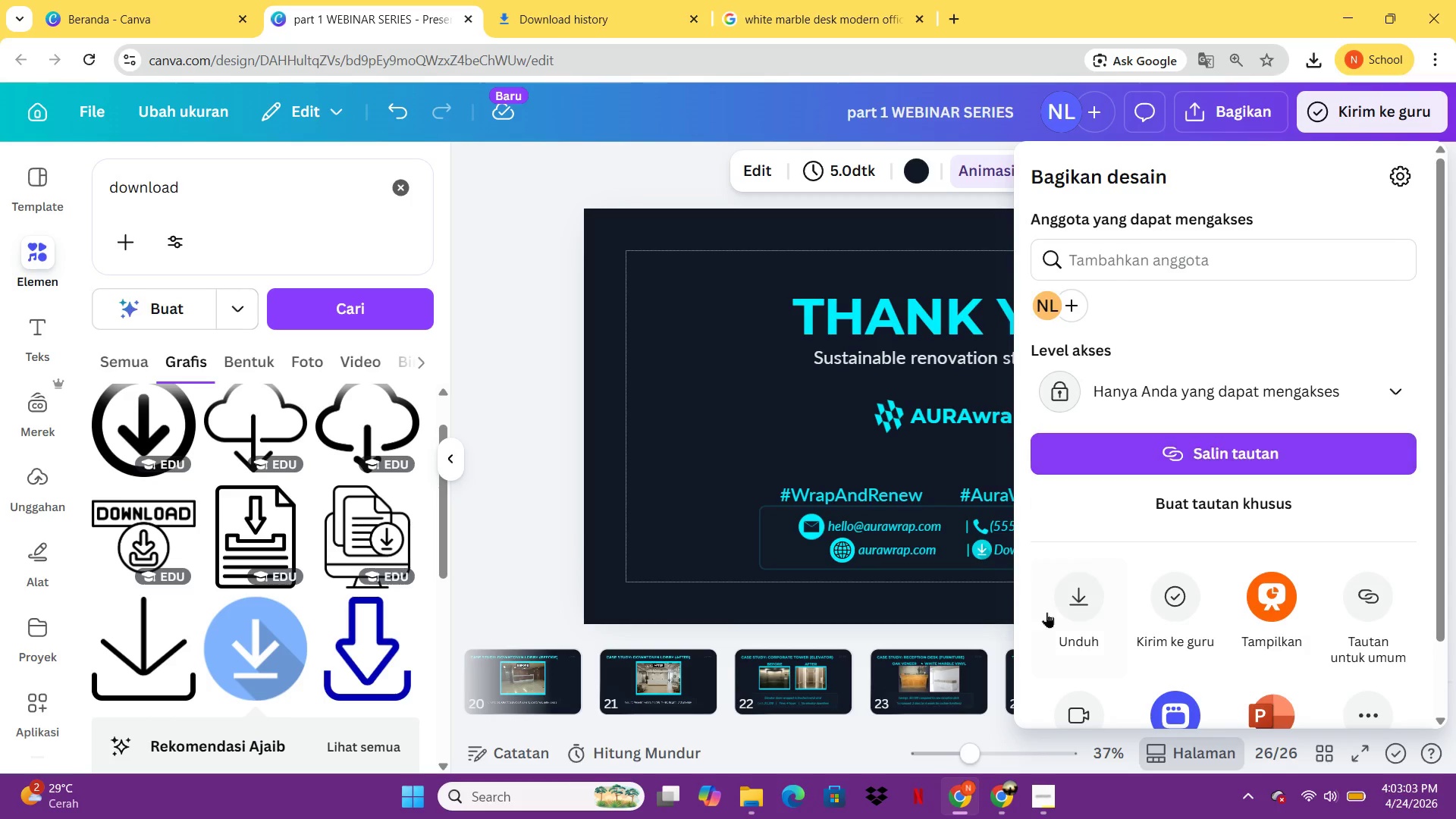 
left_click([1061, 617])
 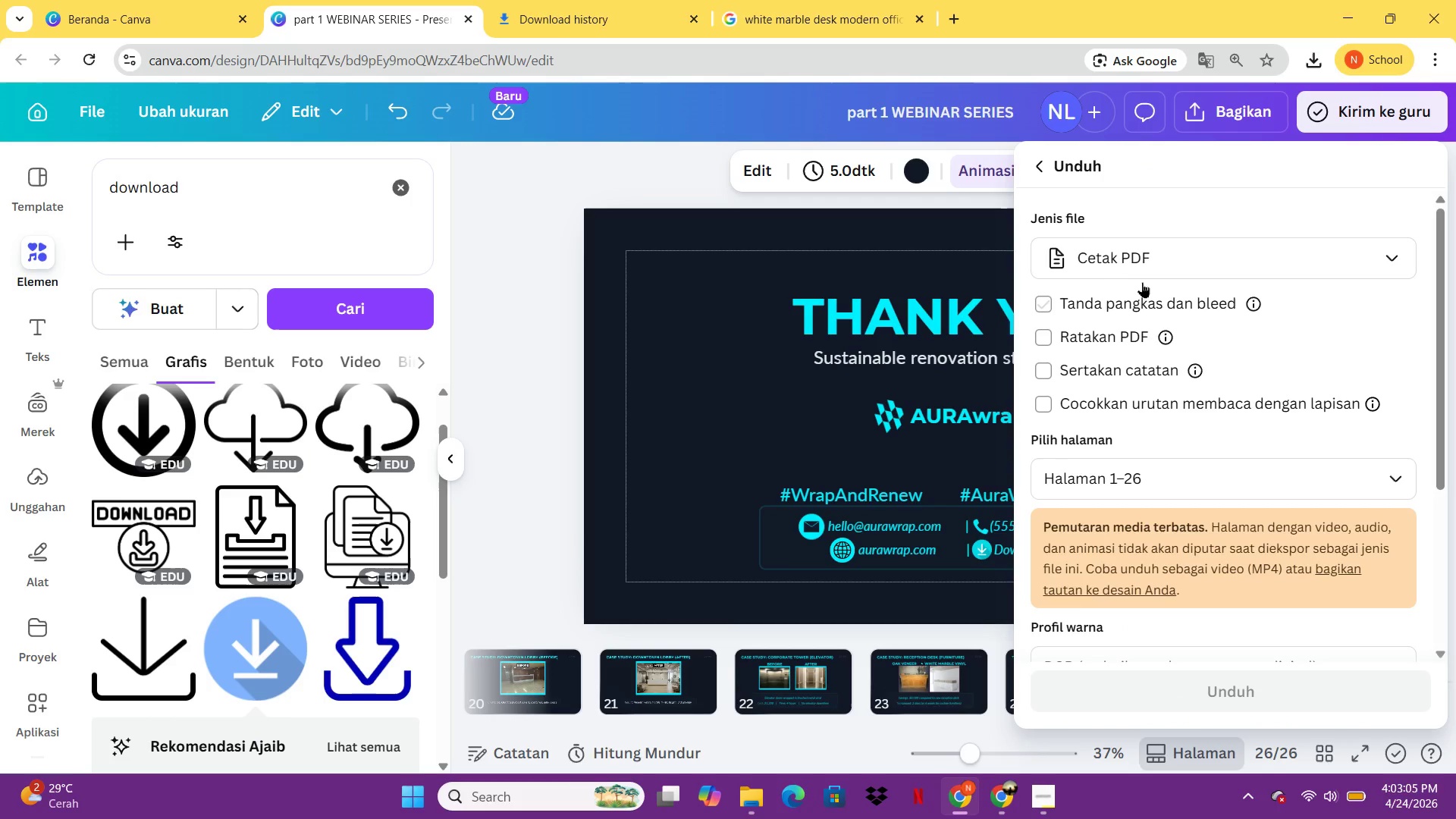 
left_click([1152, 256])
 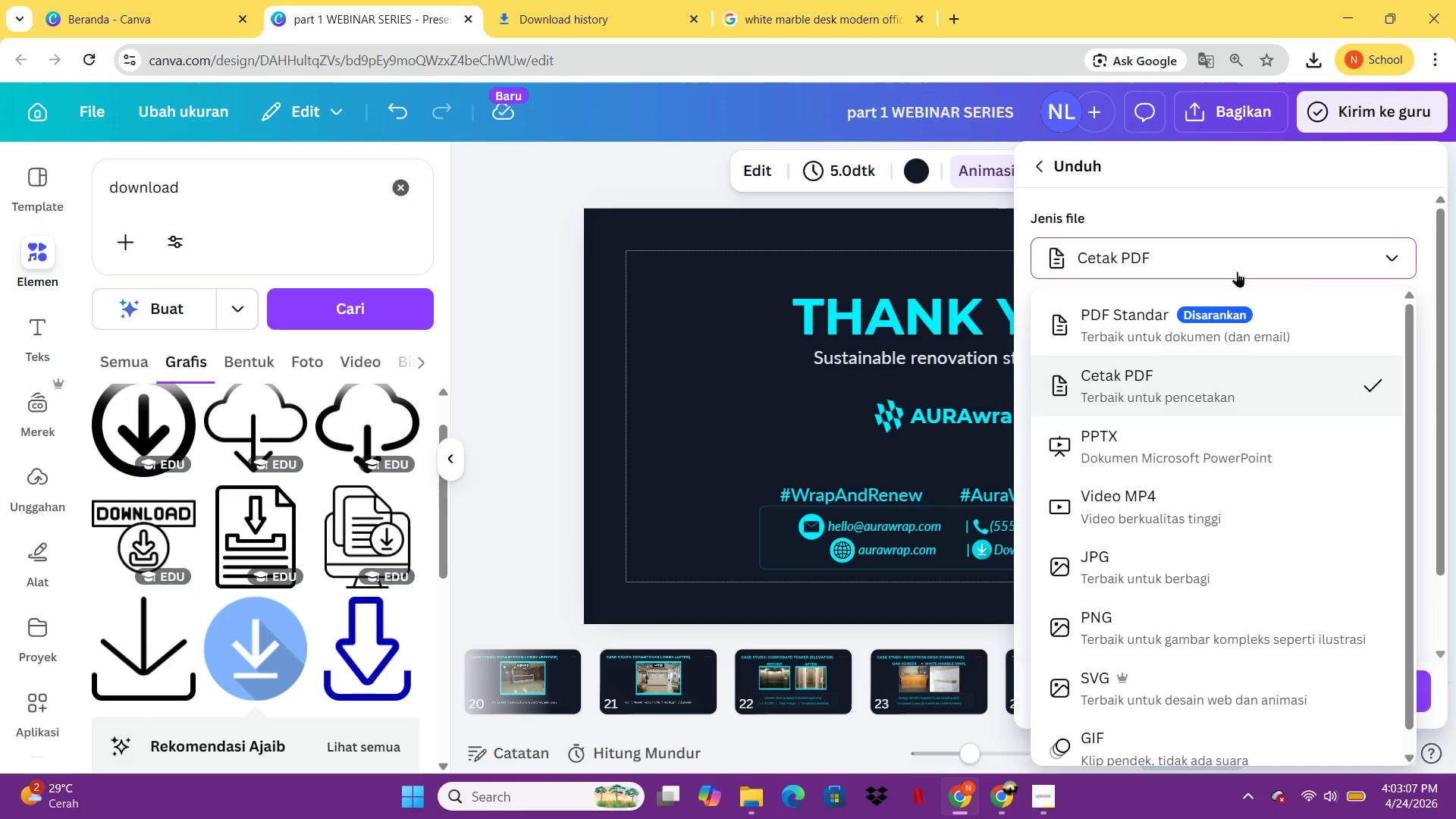 
left_click([1276, 202])
 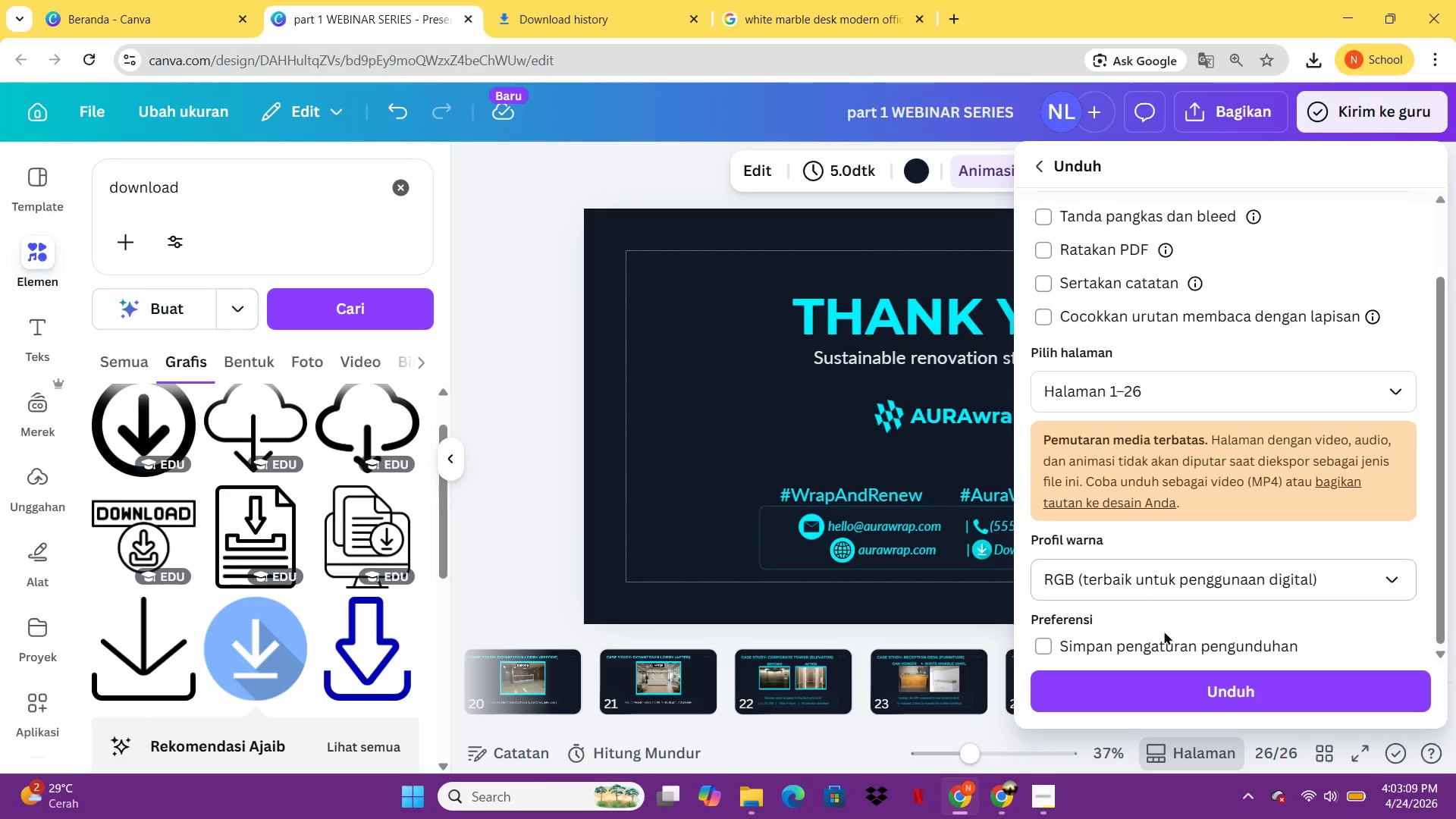 
left_click([1182, 684])
 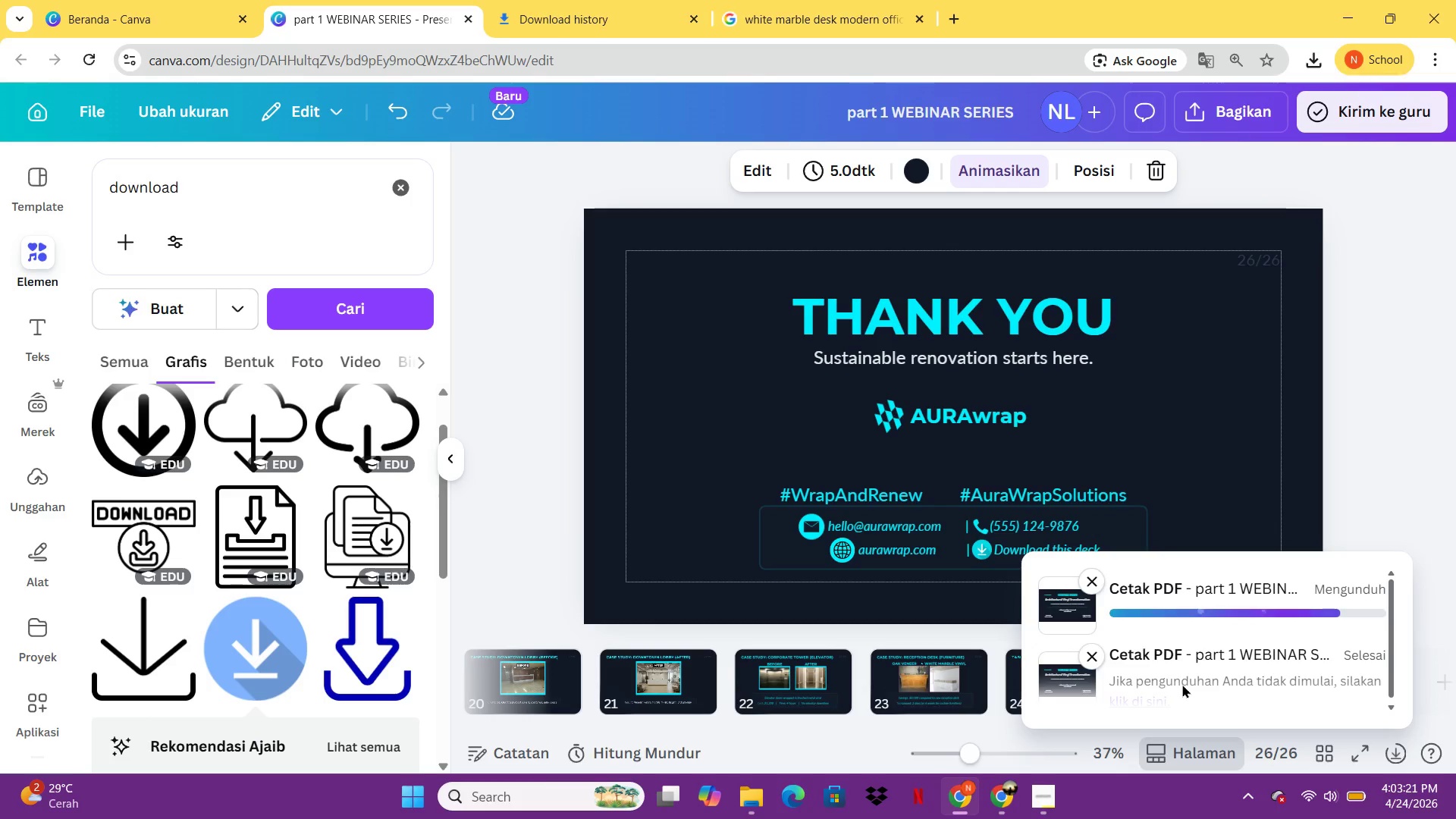 
wait(16.45)
 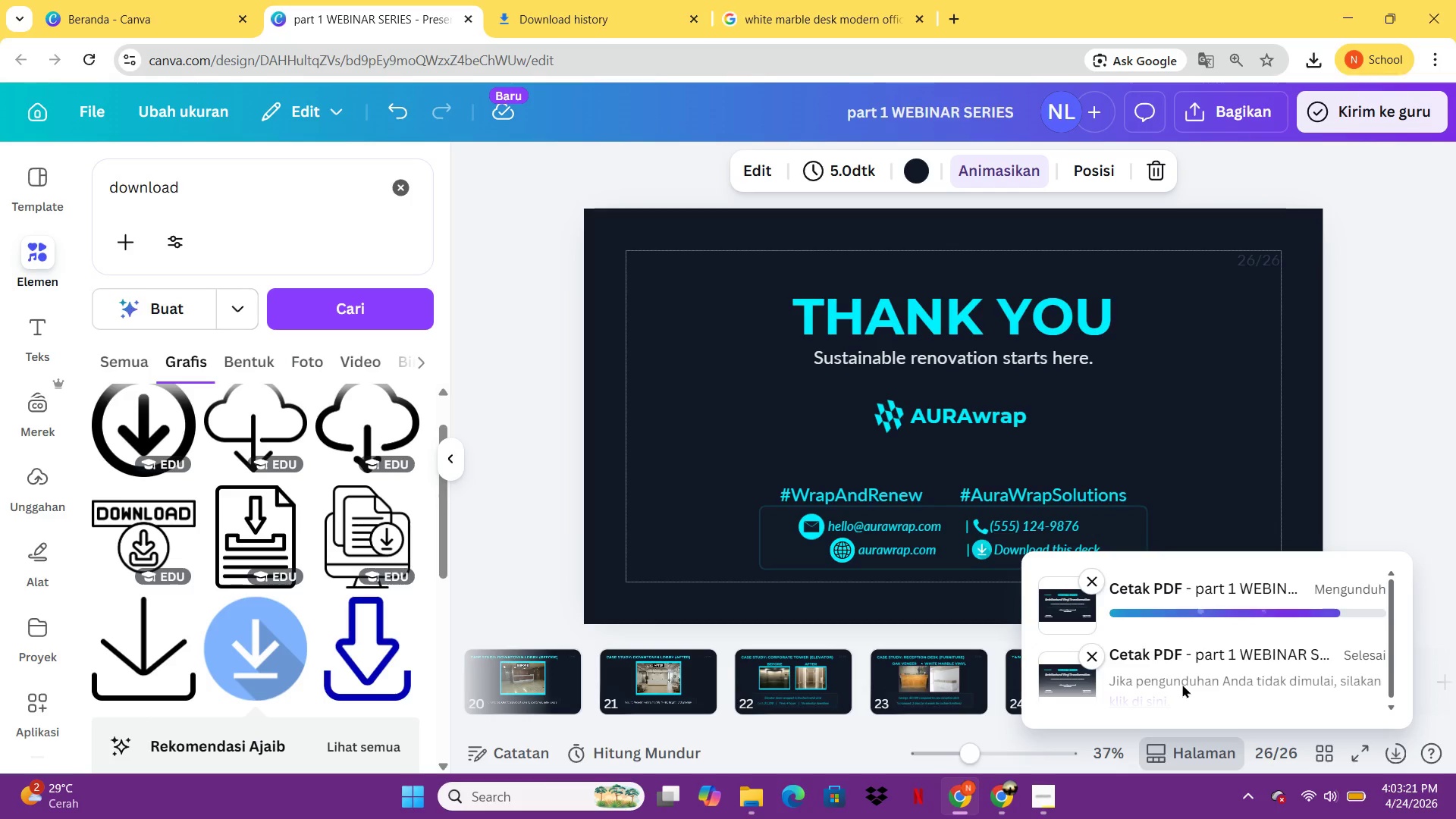 
left_click([1139, 632])
 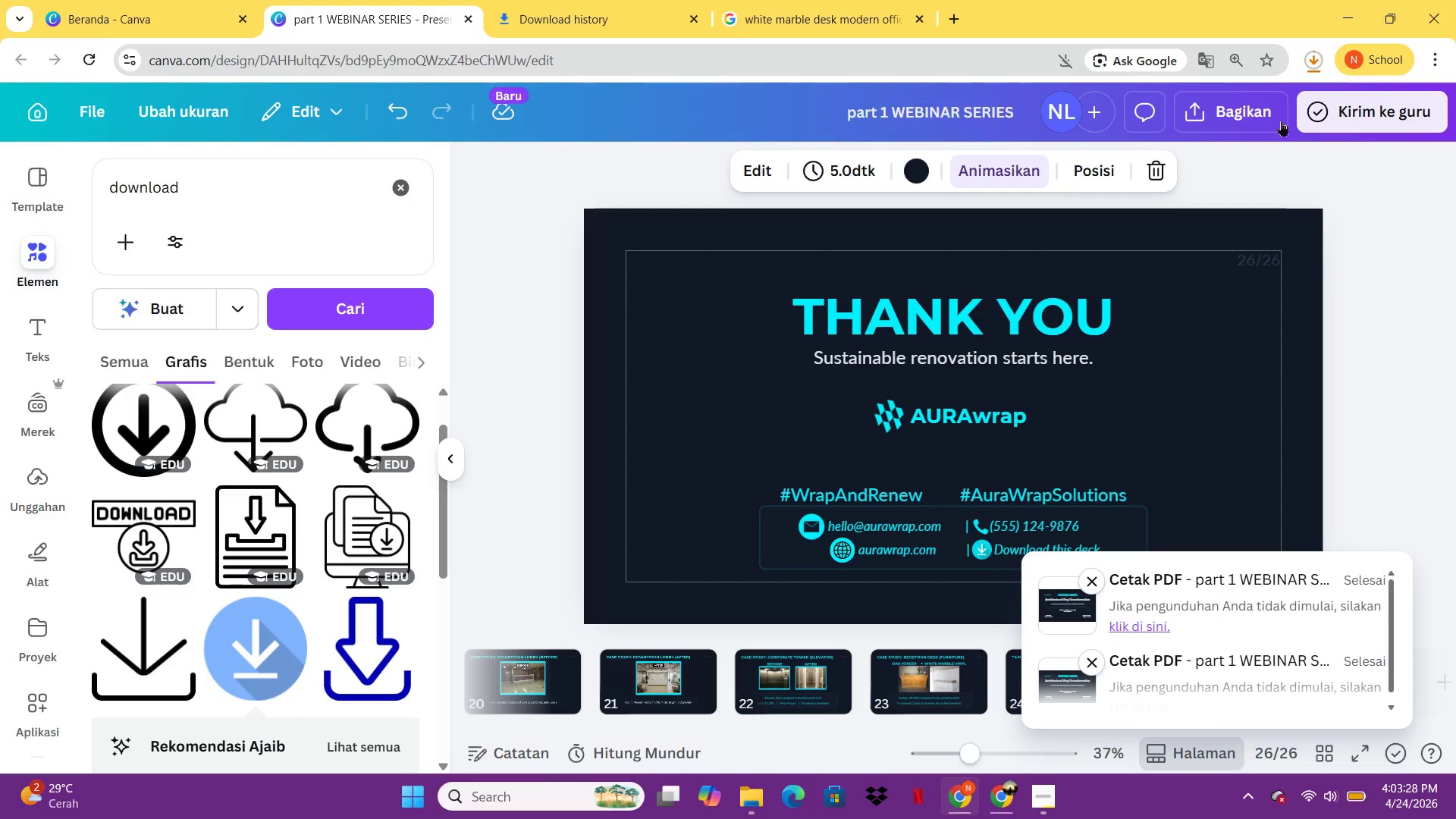 
left_click([1254, 106])
 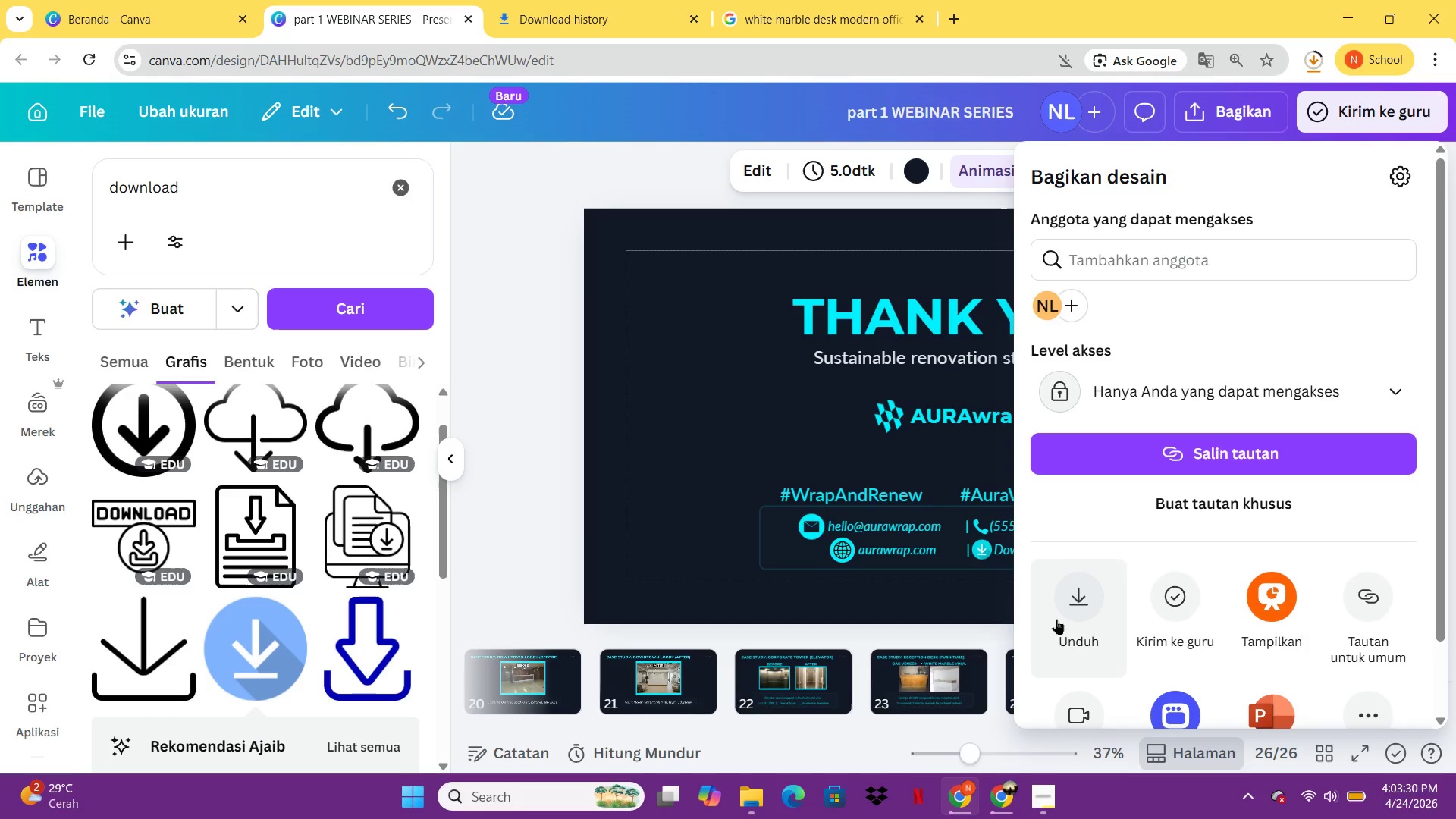 
left_click([1056, 619])
 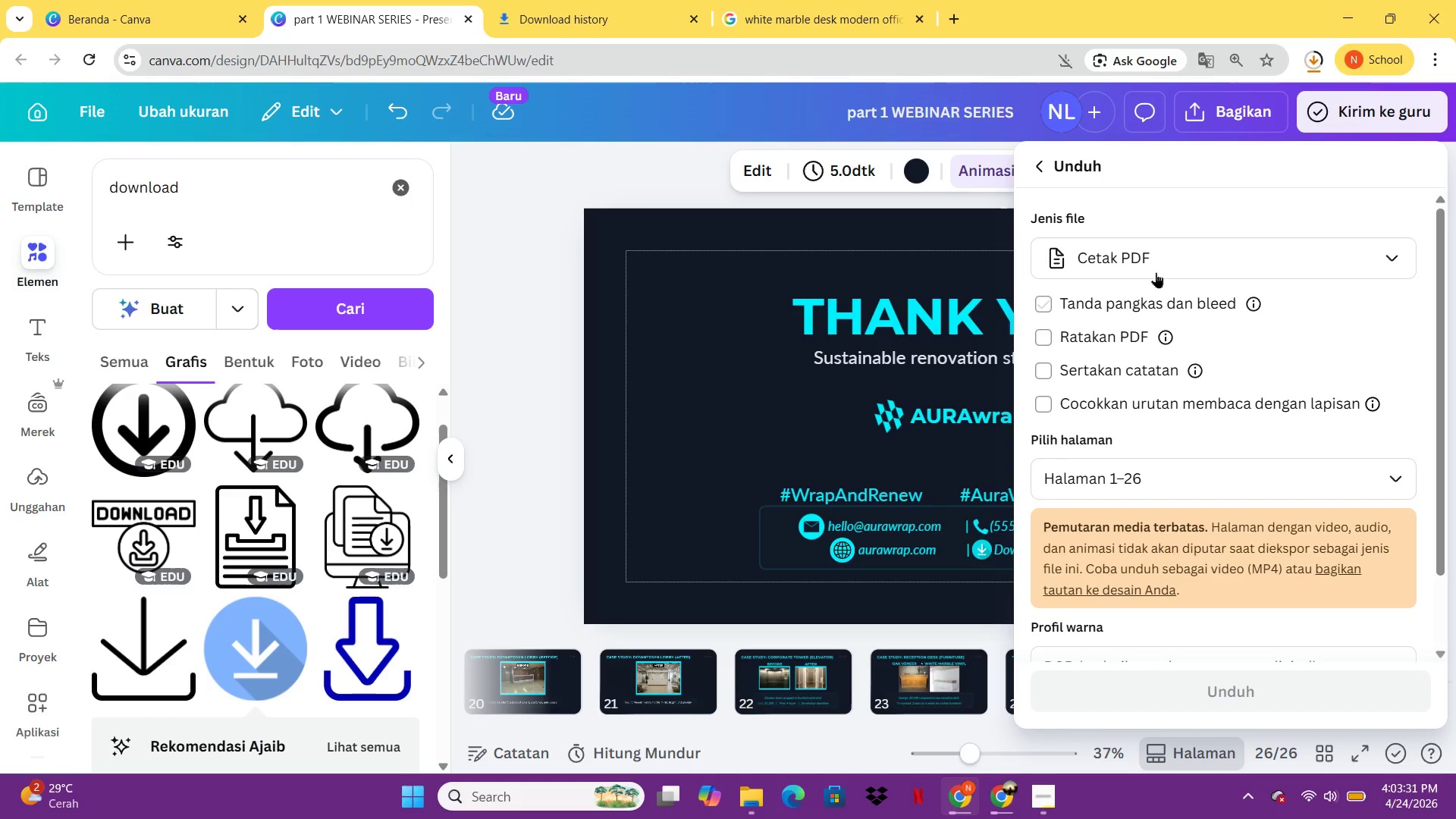 
left_click([1156, 262])
 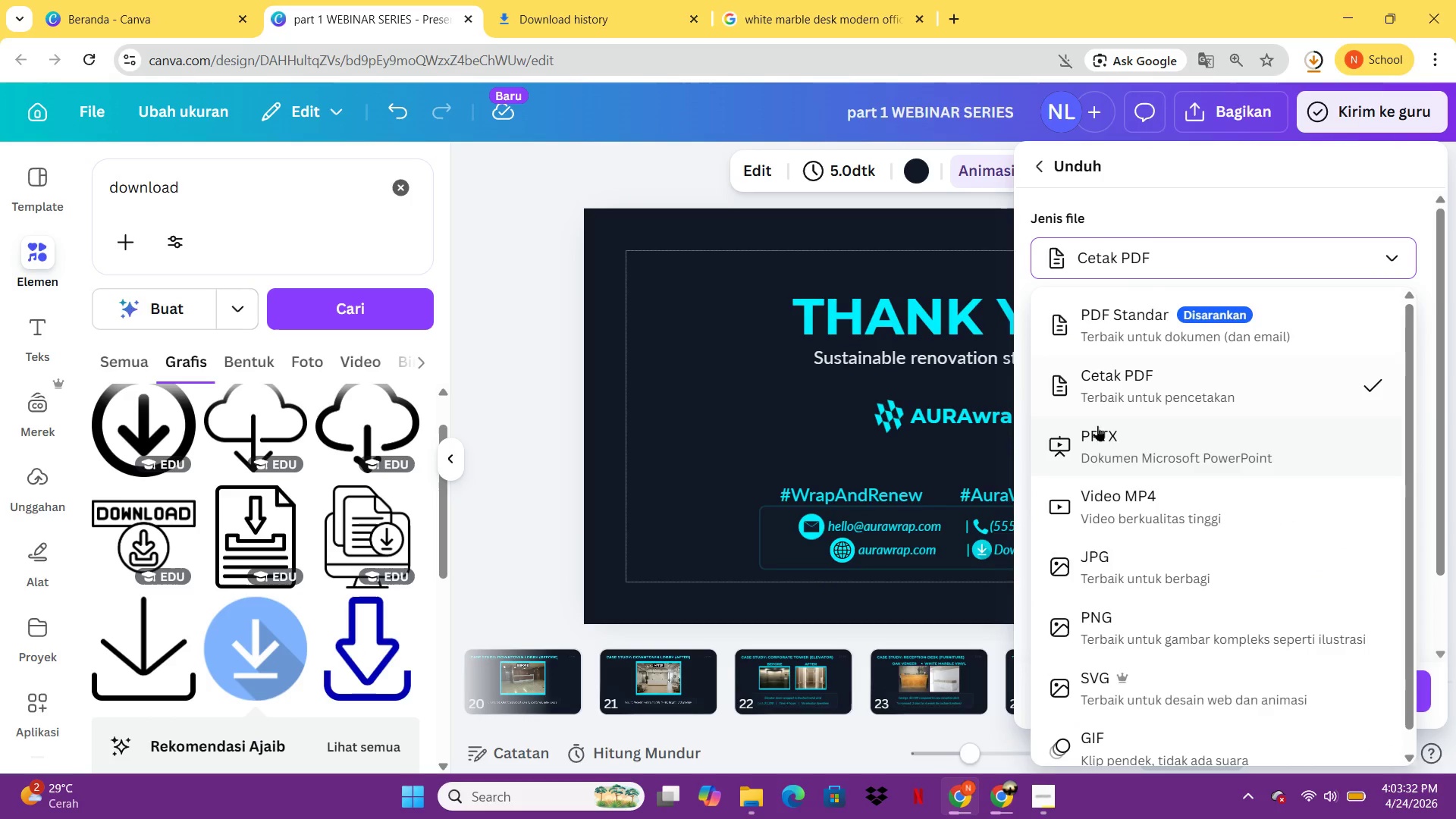 
left_click([1095, 438])
 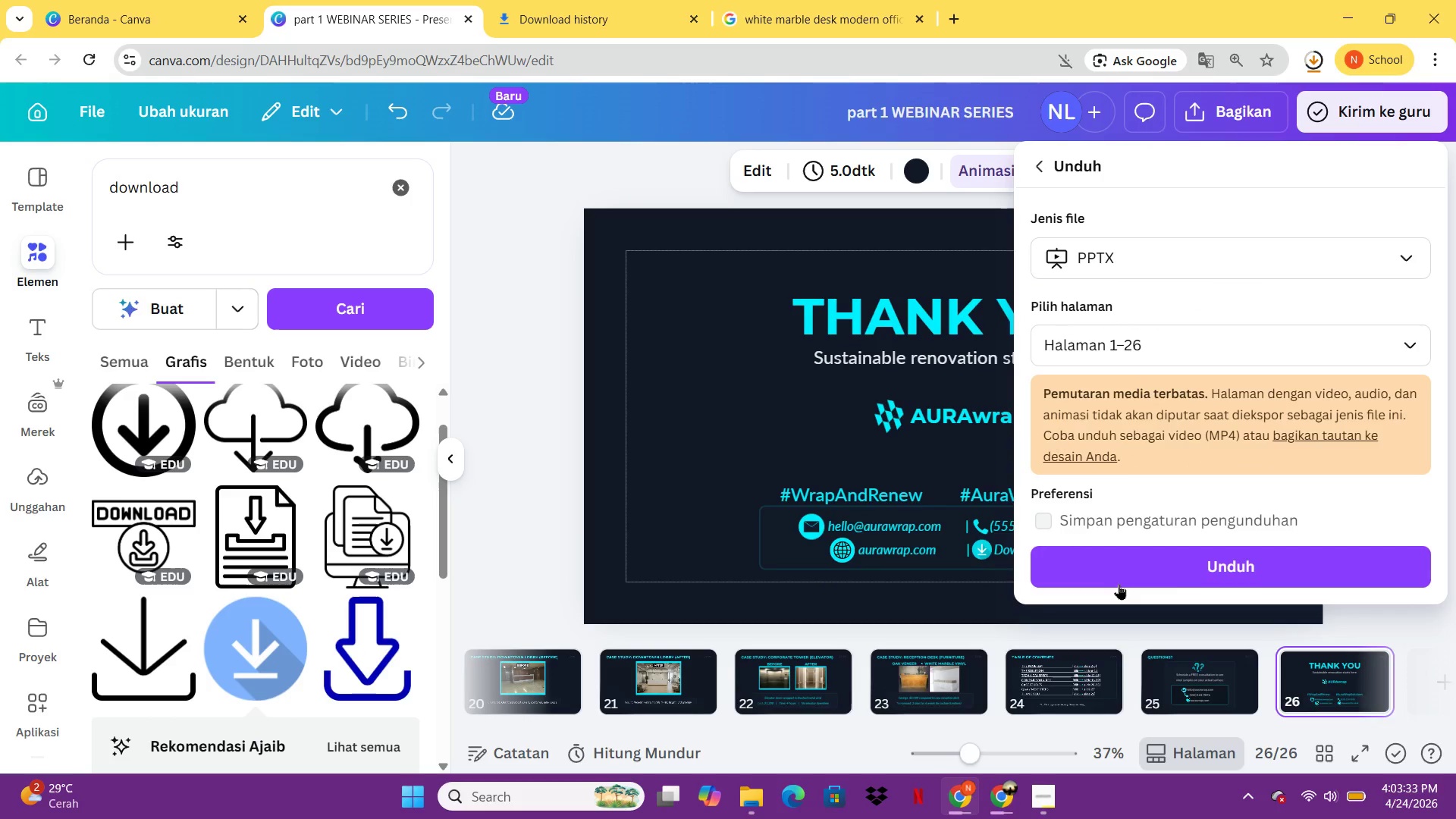 
left_click([1116, 567])
 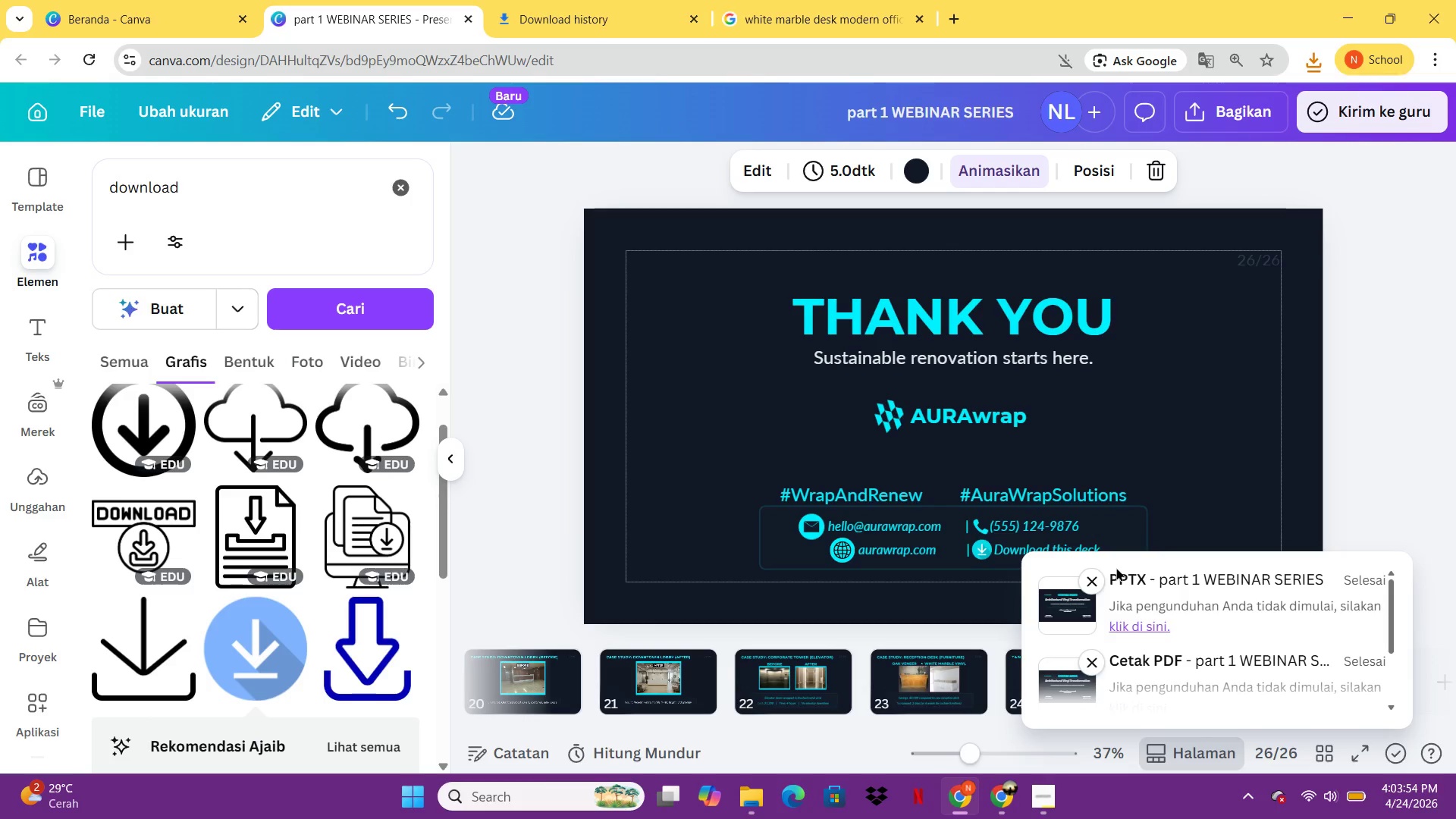 
wait(25.8)
 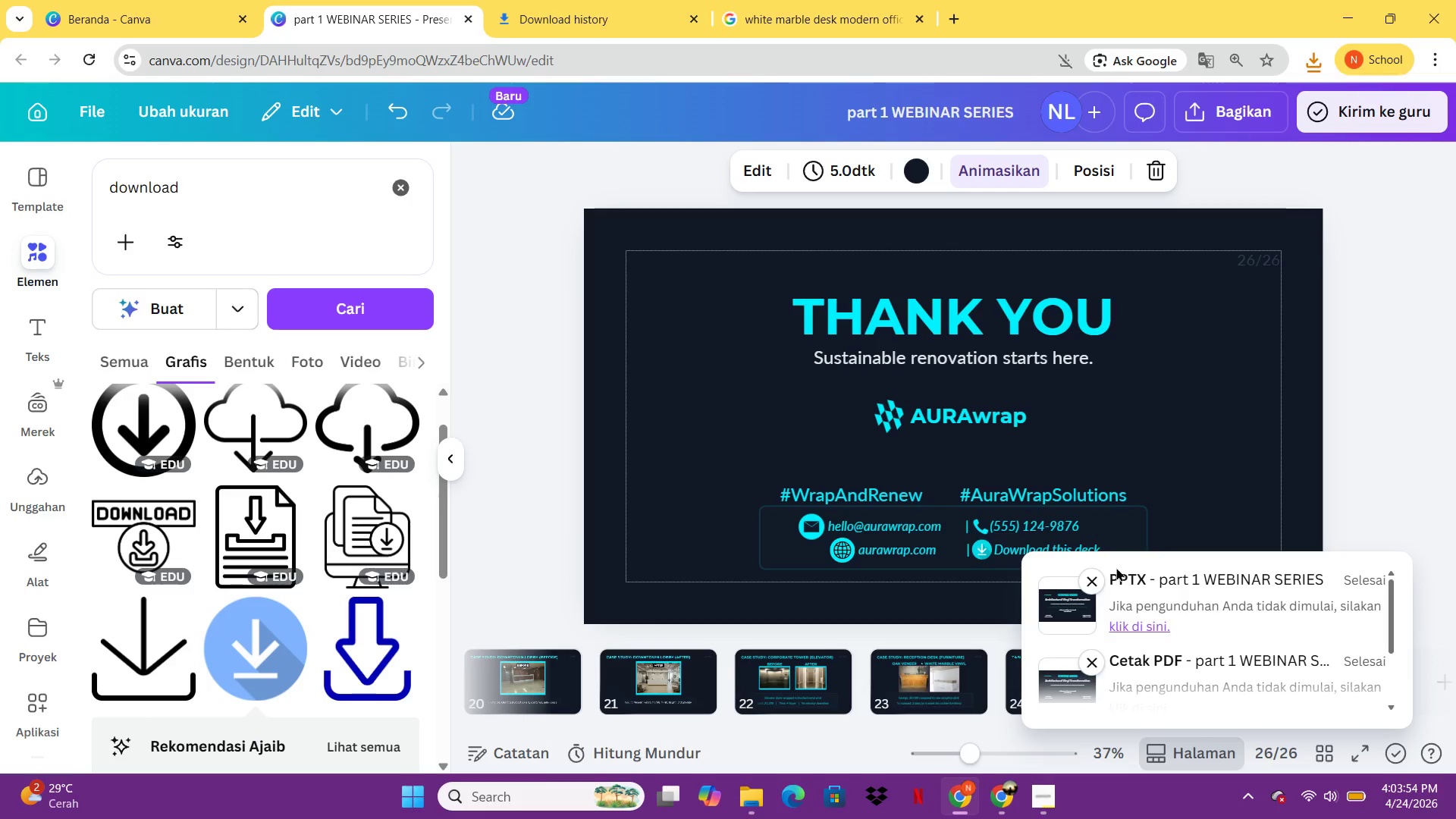 
left_click([1323, 73])
 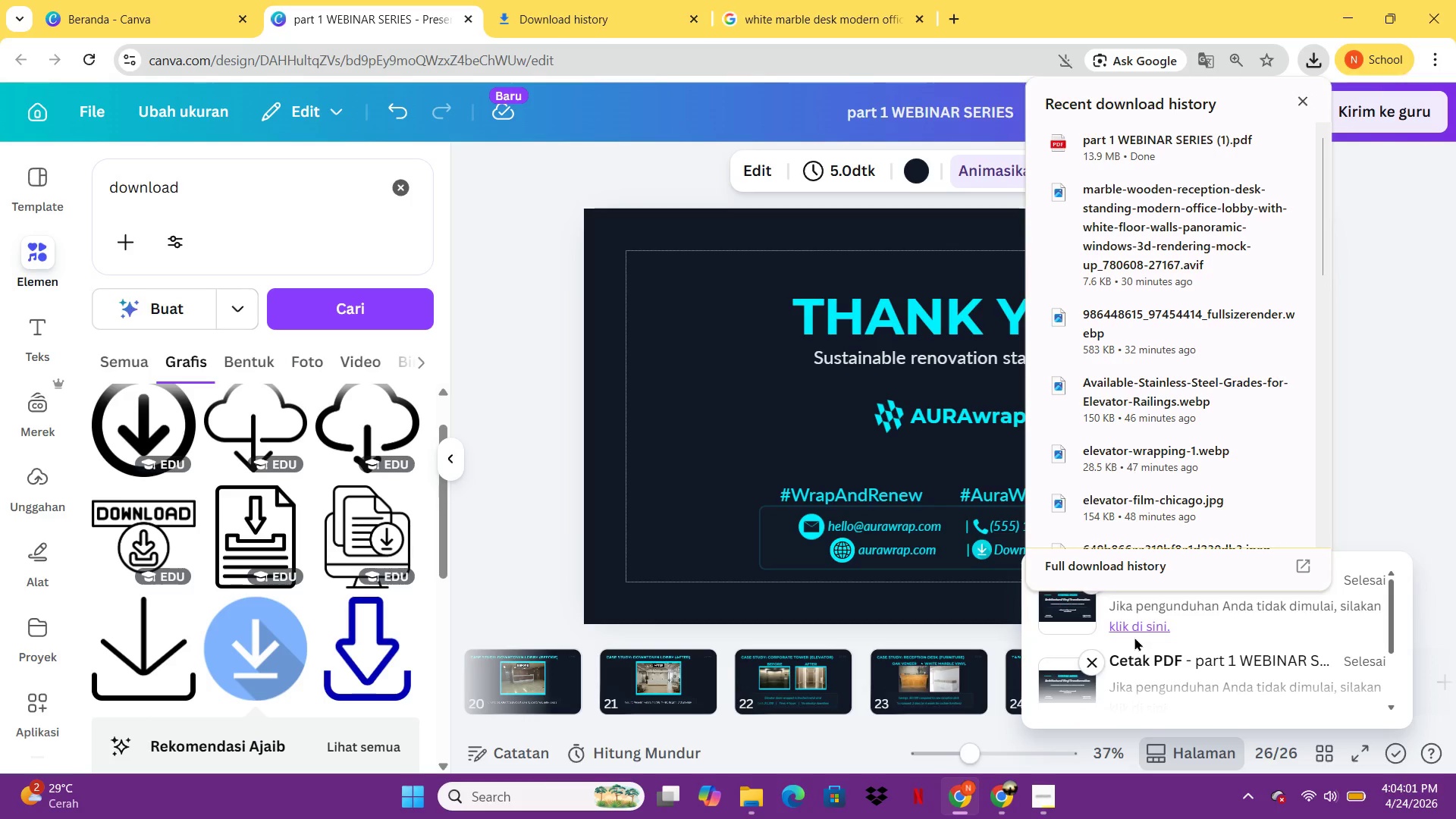 
double_click([1134, 636])
 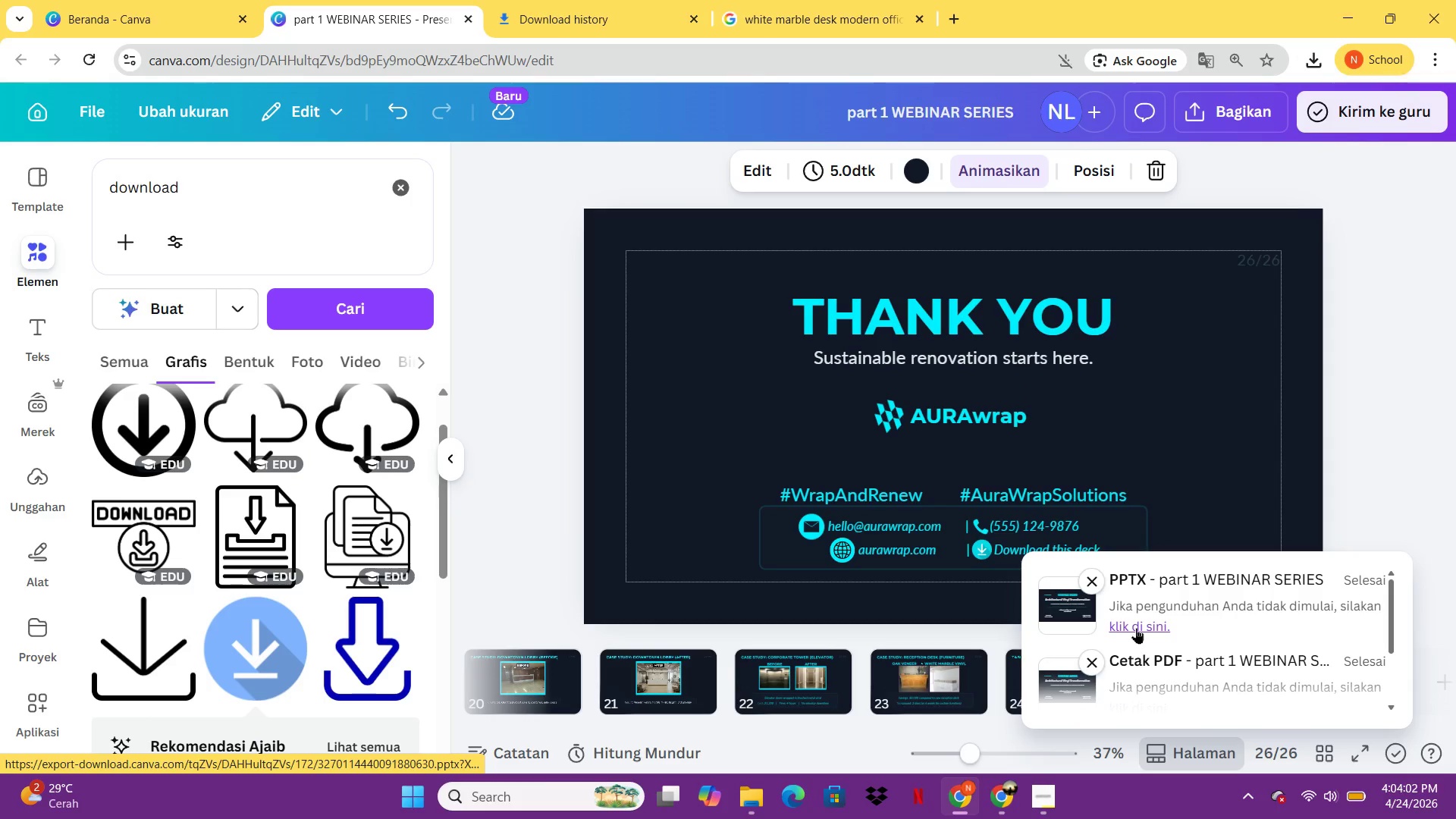 
left_click([1136, 628])
 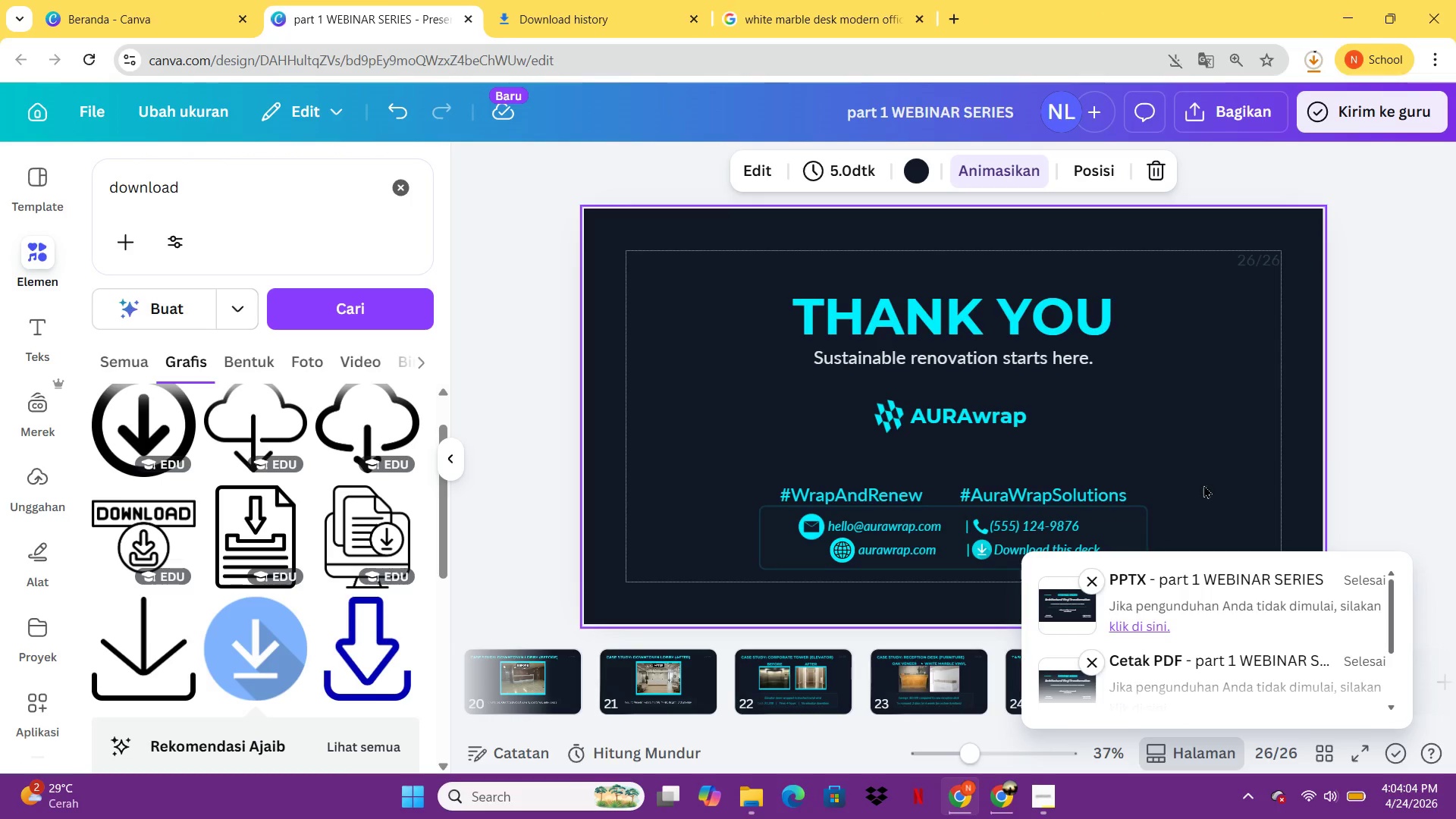 
left_click([1351, 444])
 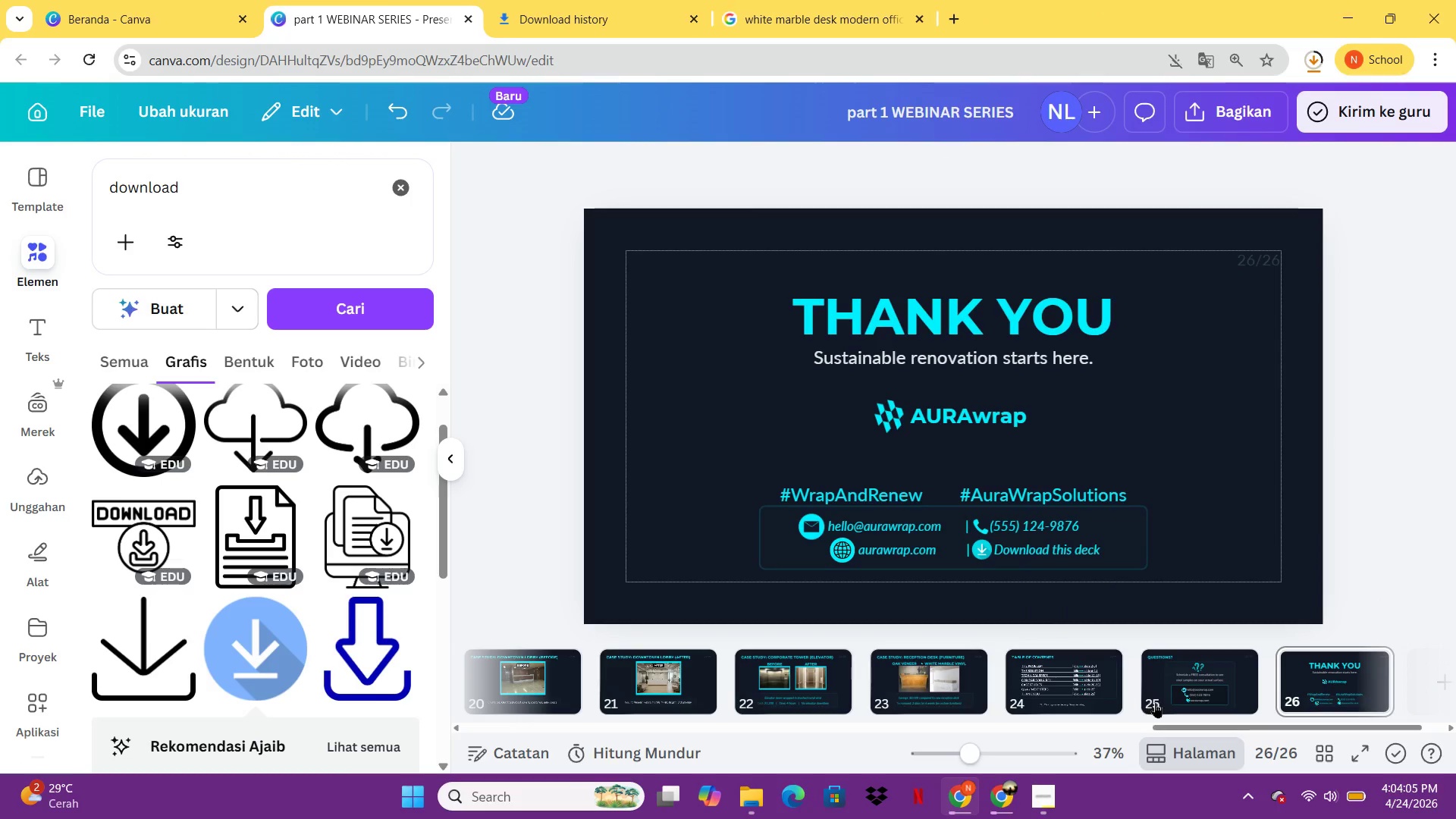 
left_click([1156, 702])
 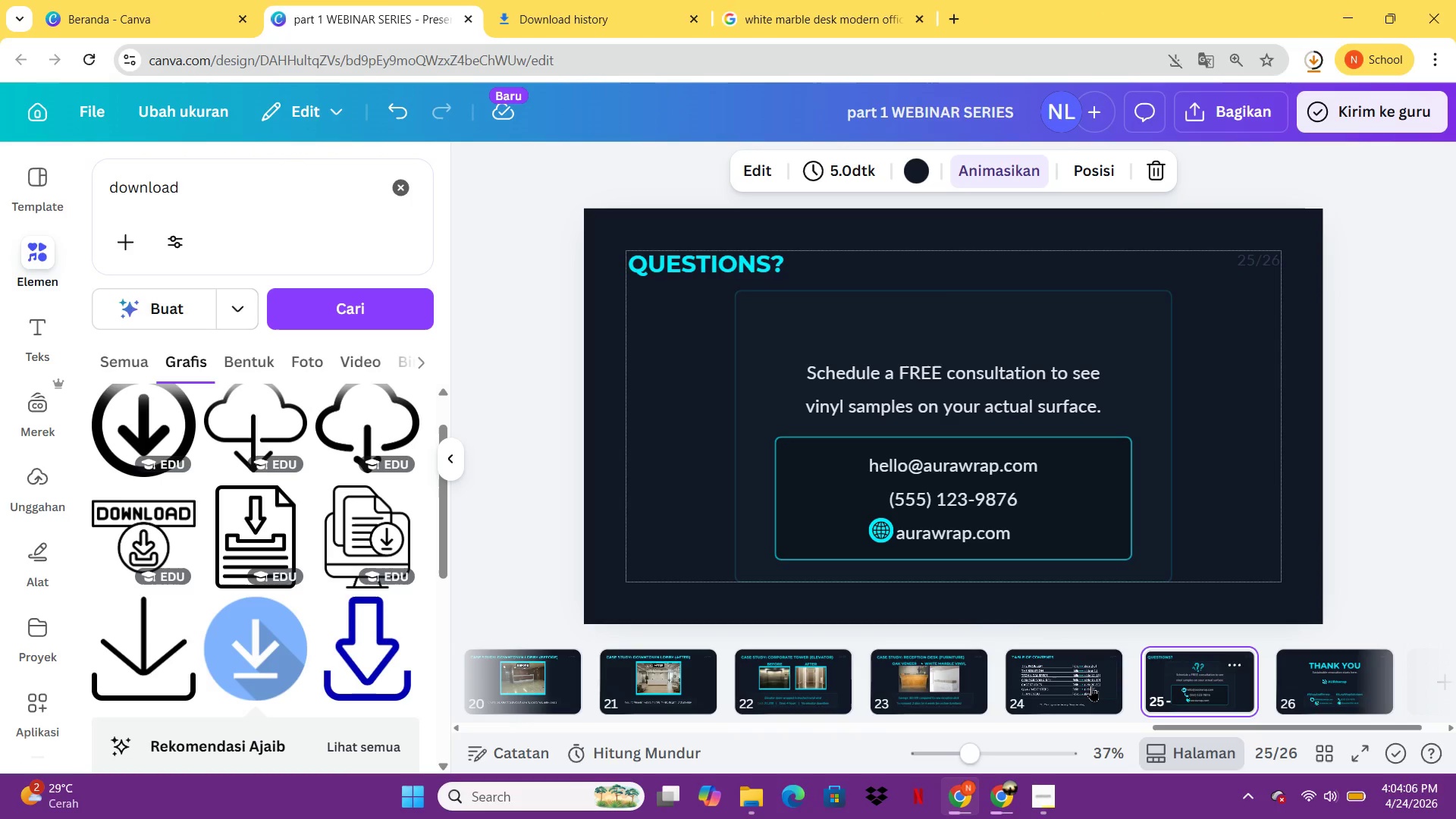 
left_click([1091, 686])
 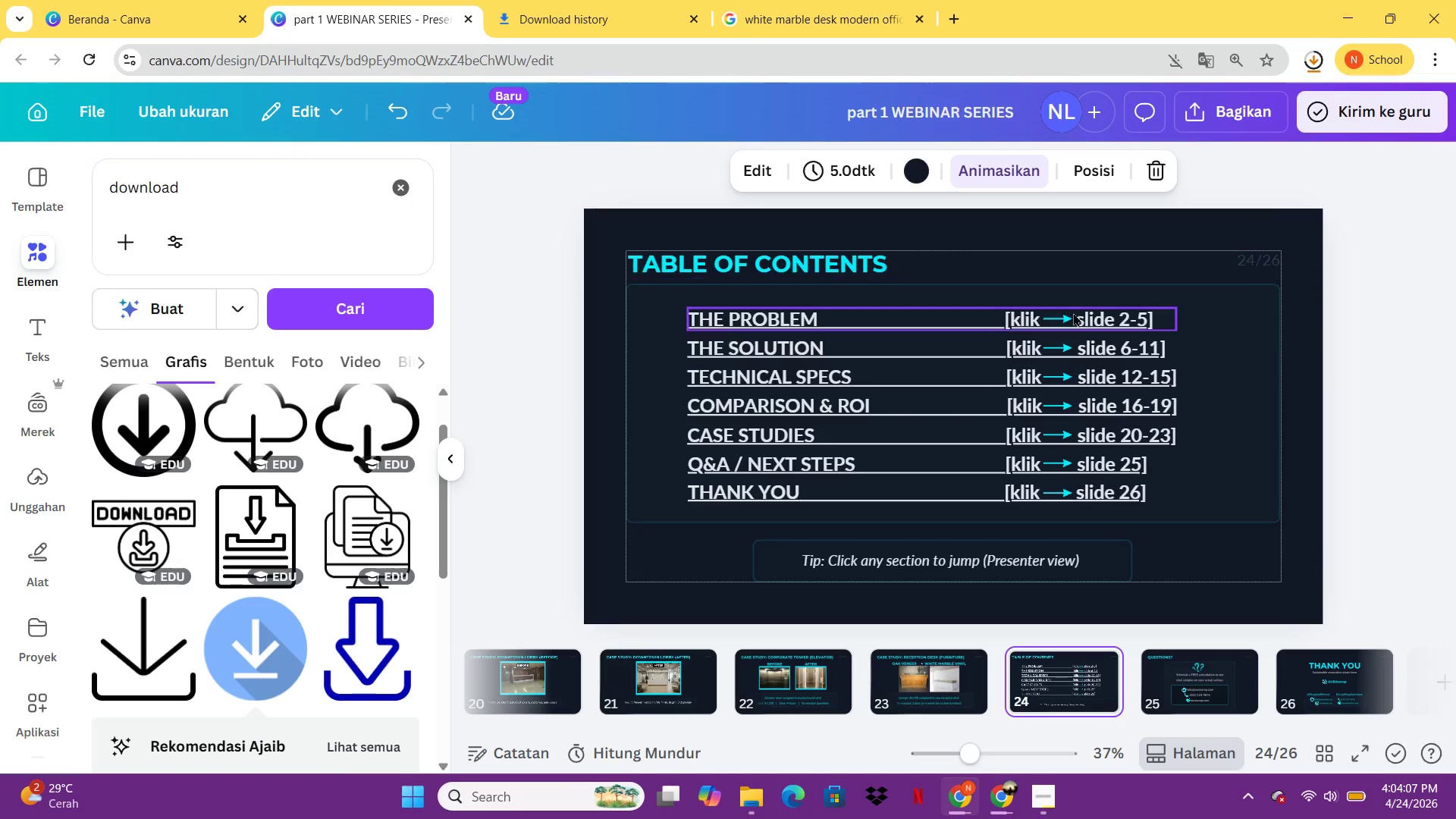 
left_click([1075, 328])
 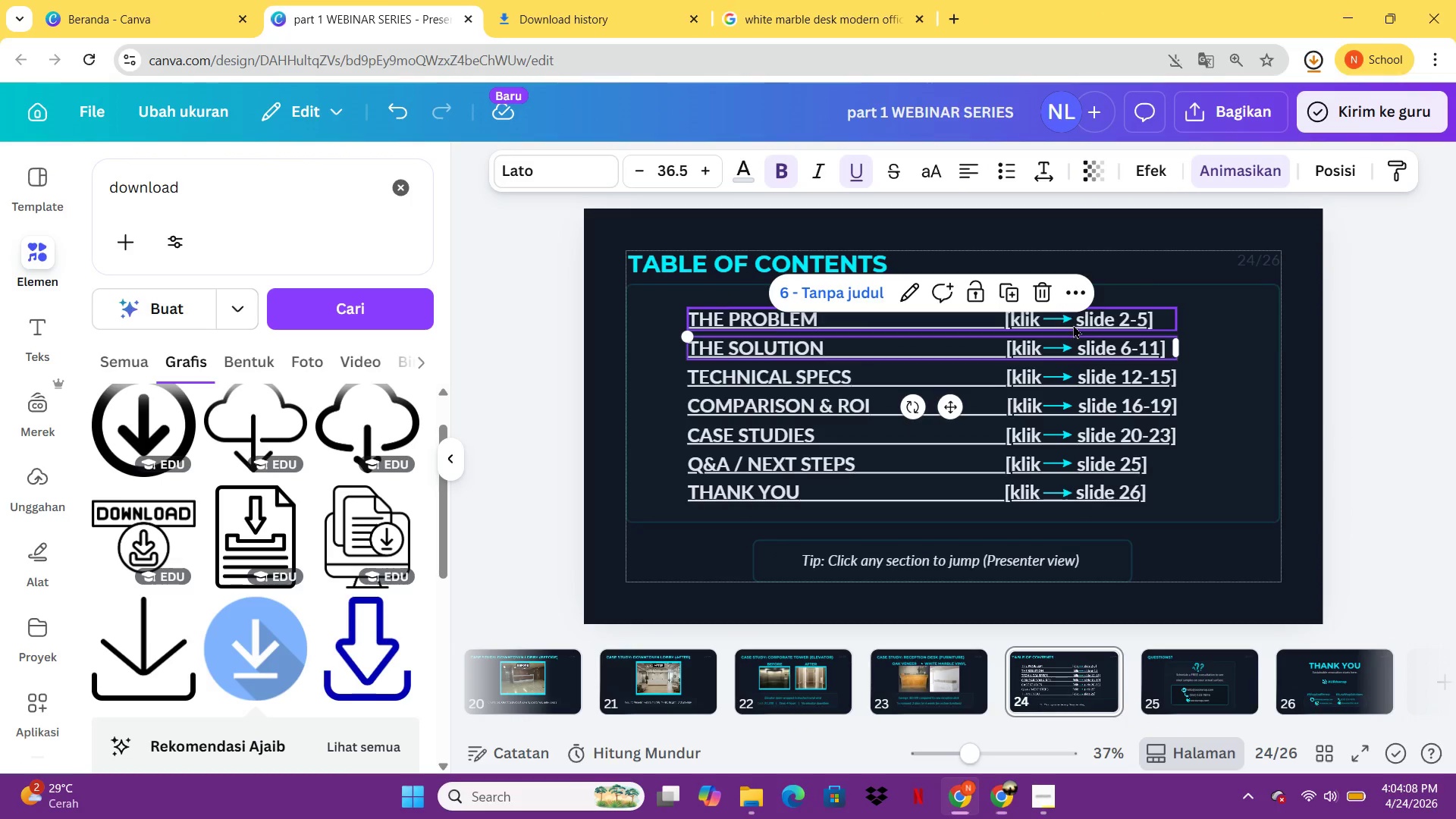 
left_click([1073, 325])
 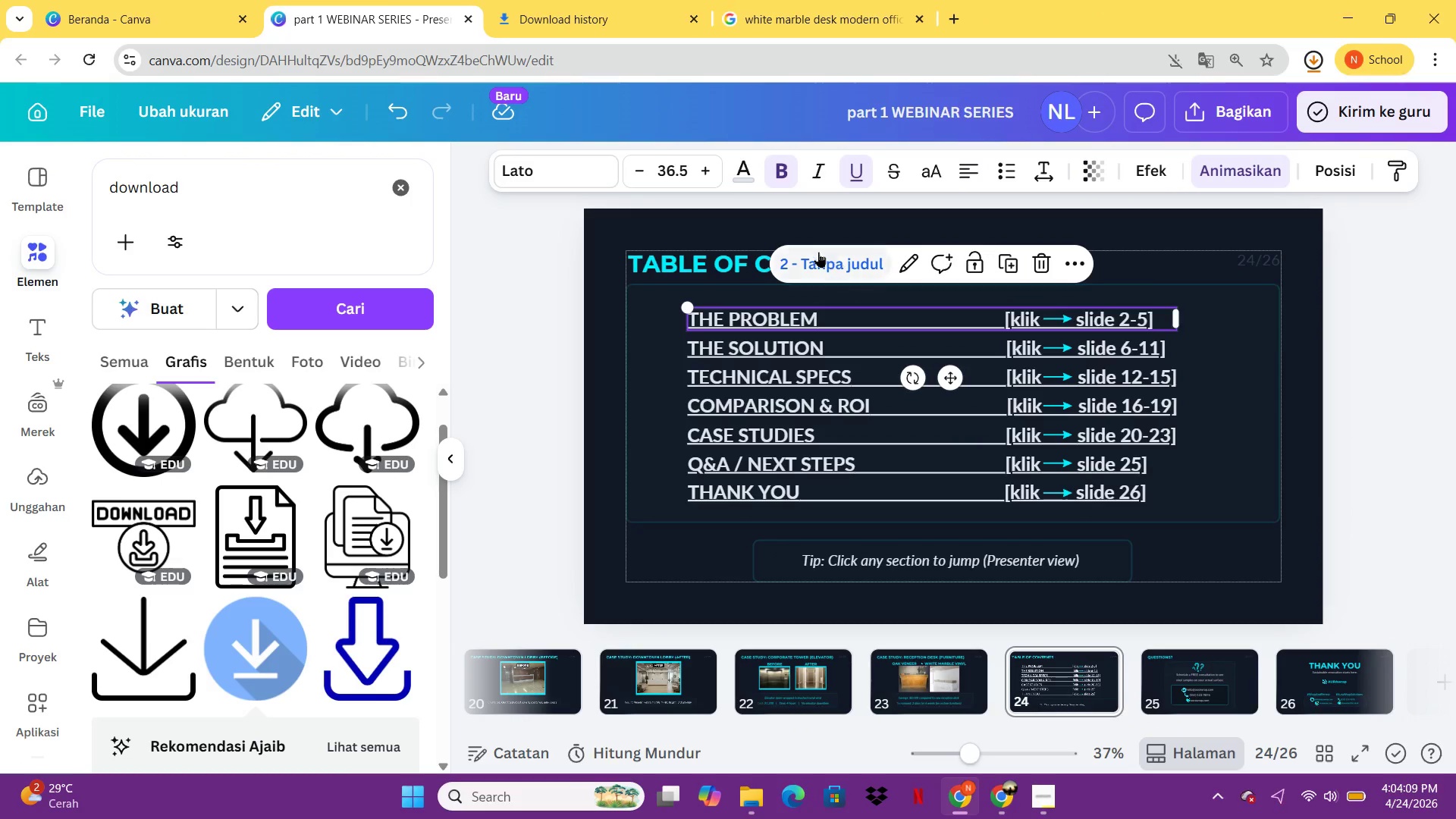 
left_click([818, 252])
 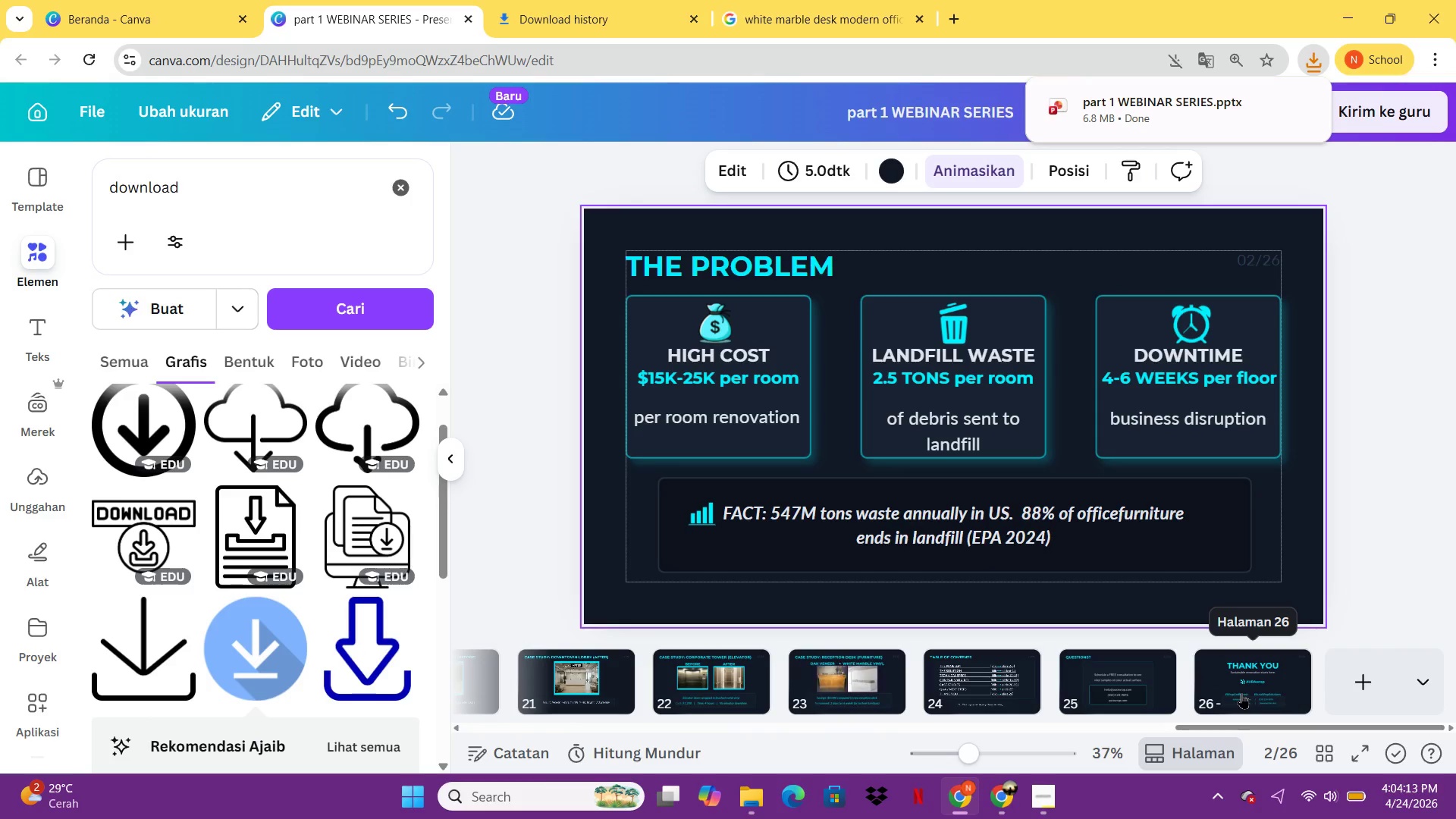 
left_click([1008, 674])
 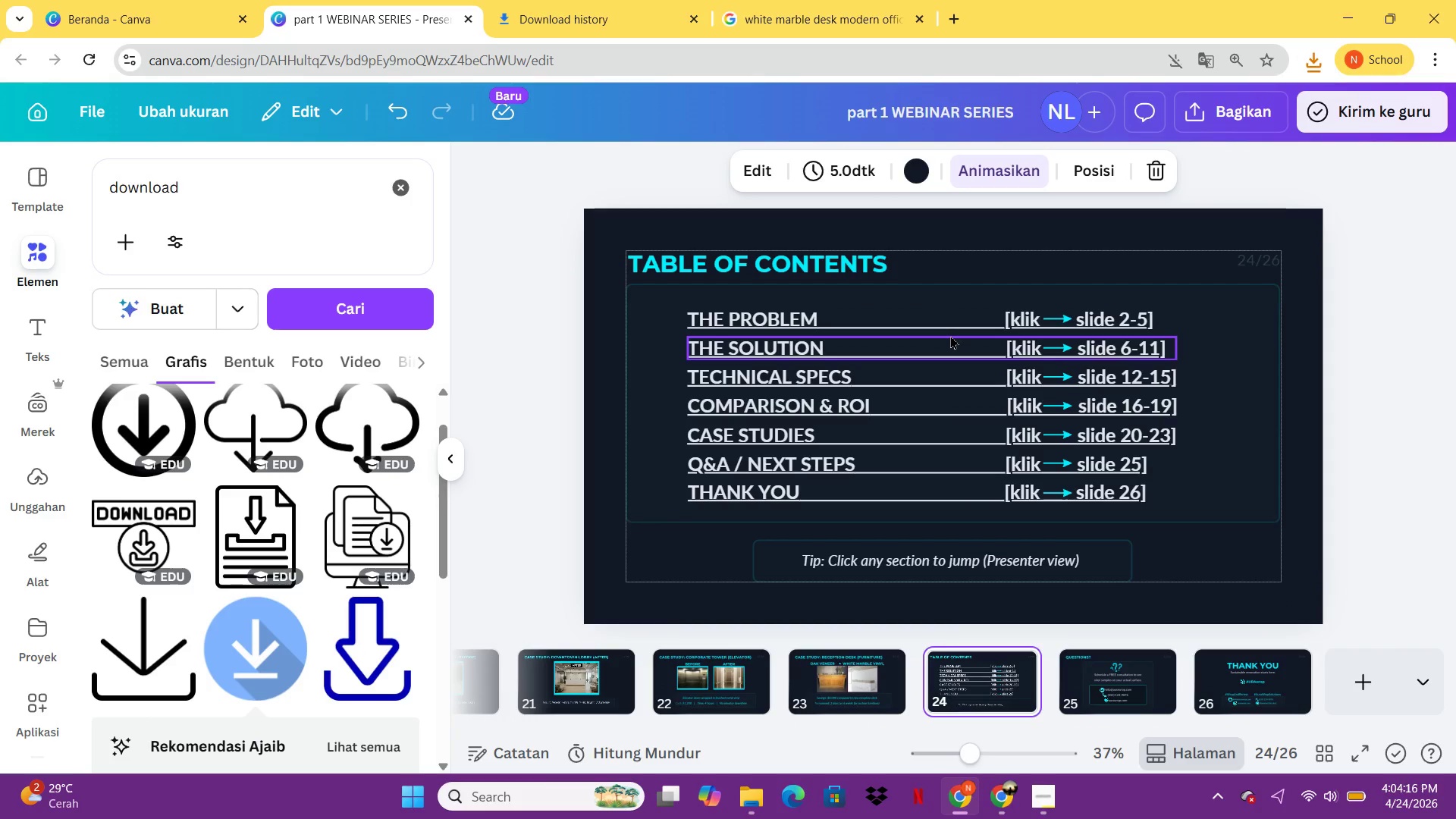 
left_click([1018, 347])
 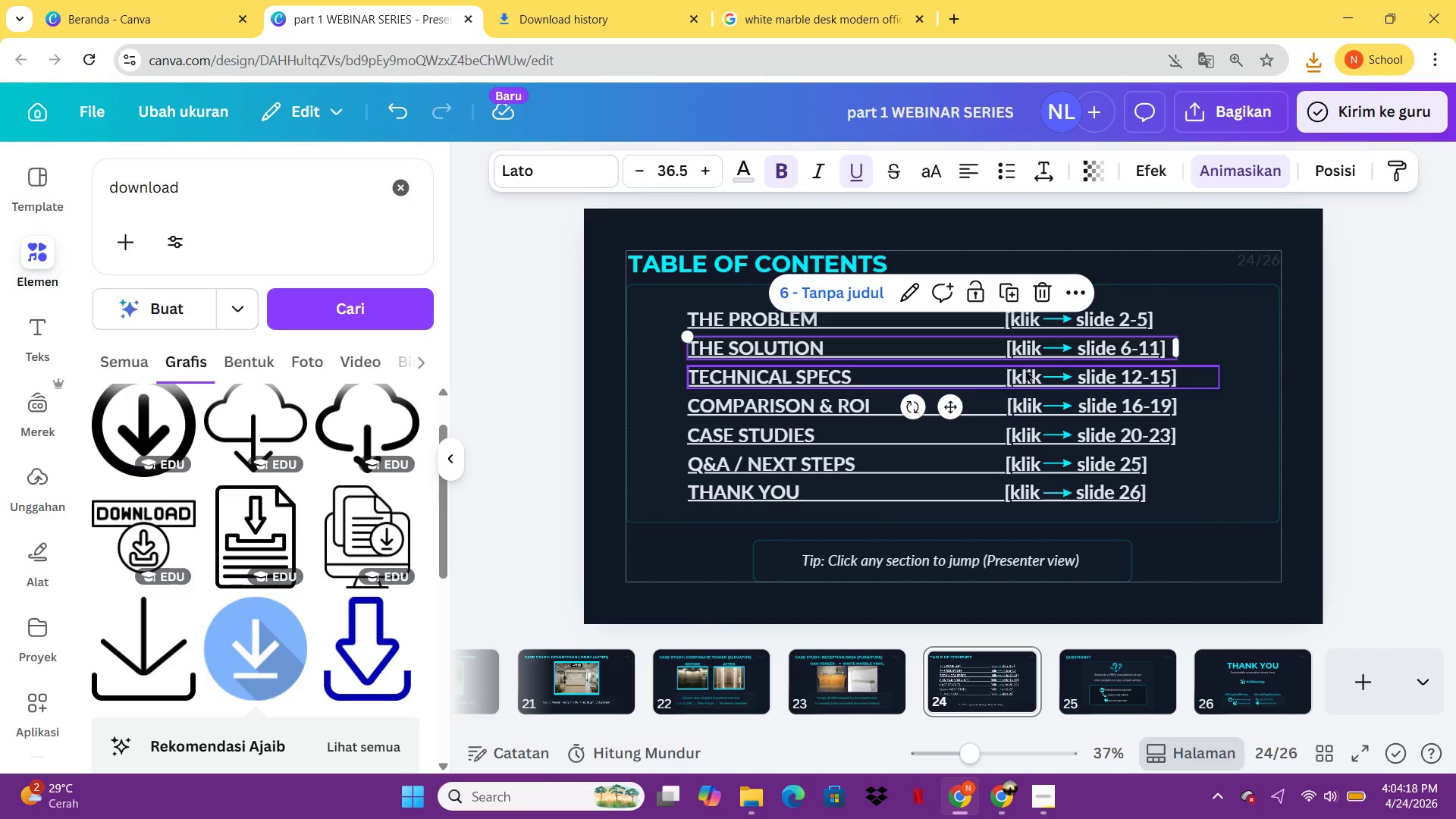 
left_click([1027, 370])
 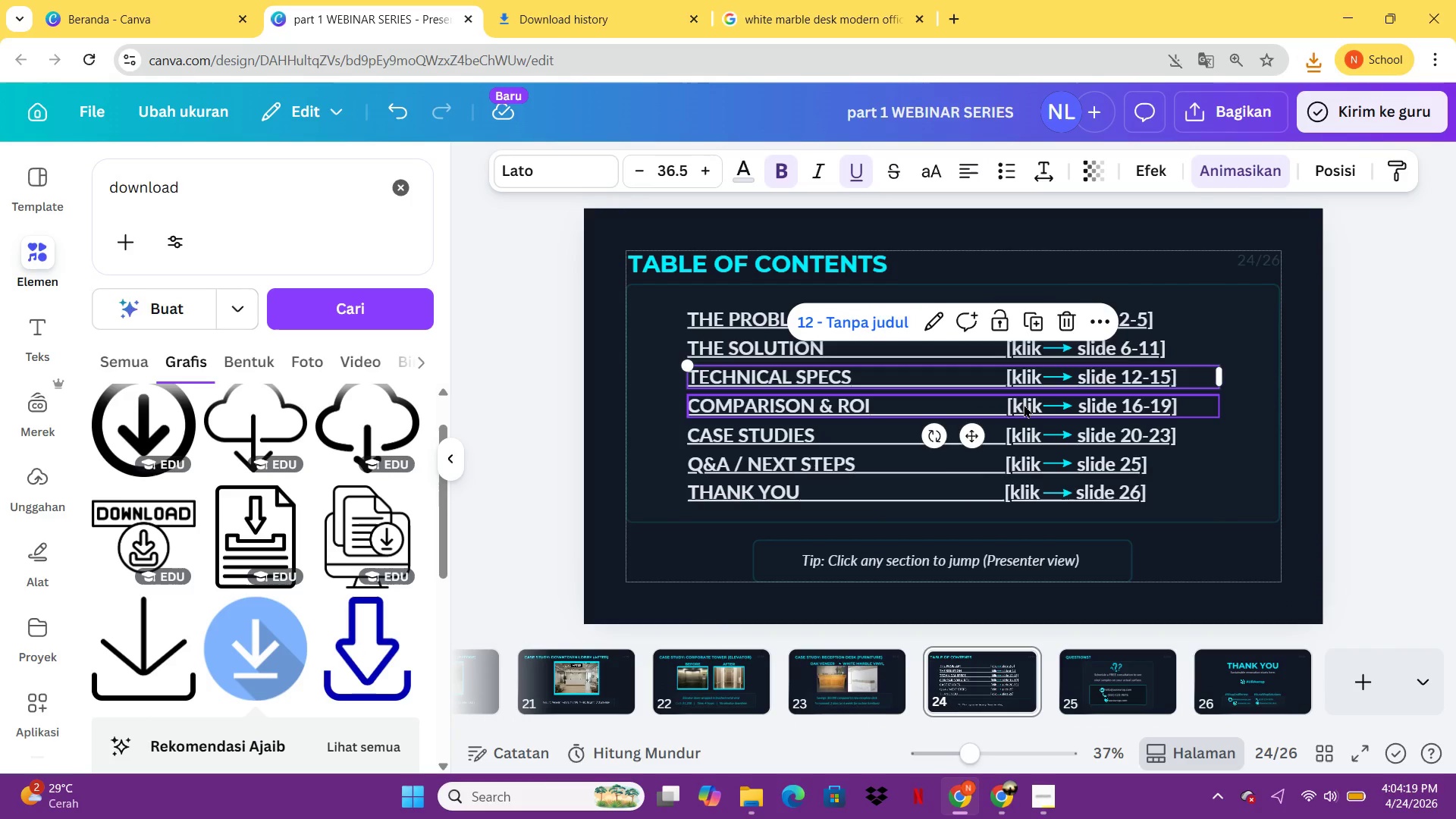 
left_click([1024, 404])
 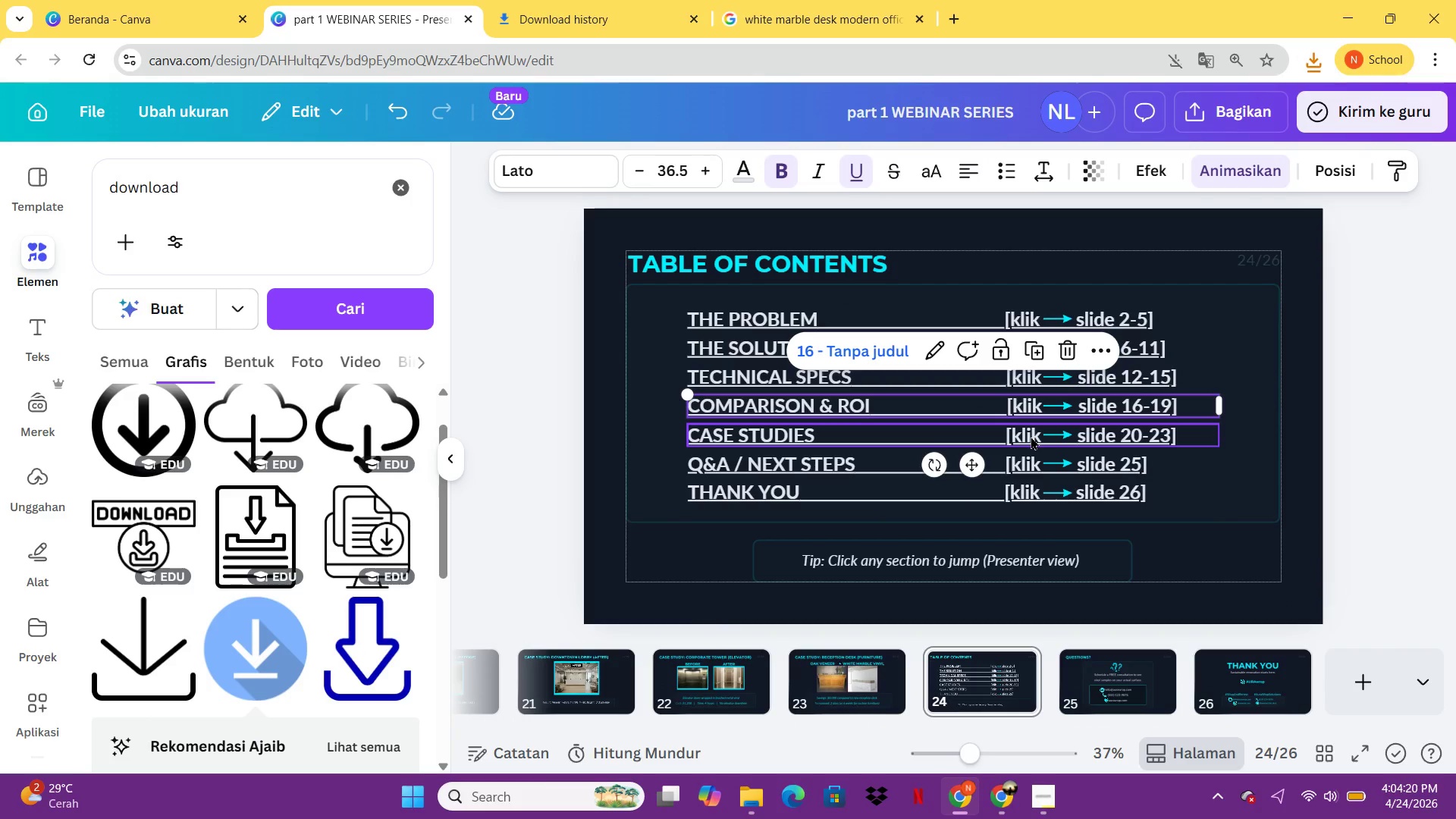 
left_click([1031, 436])
 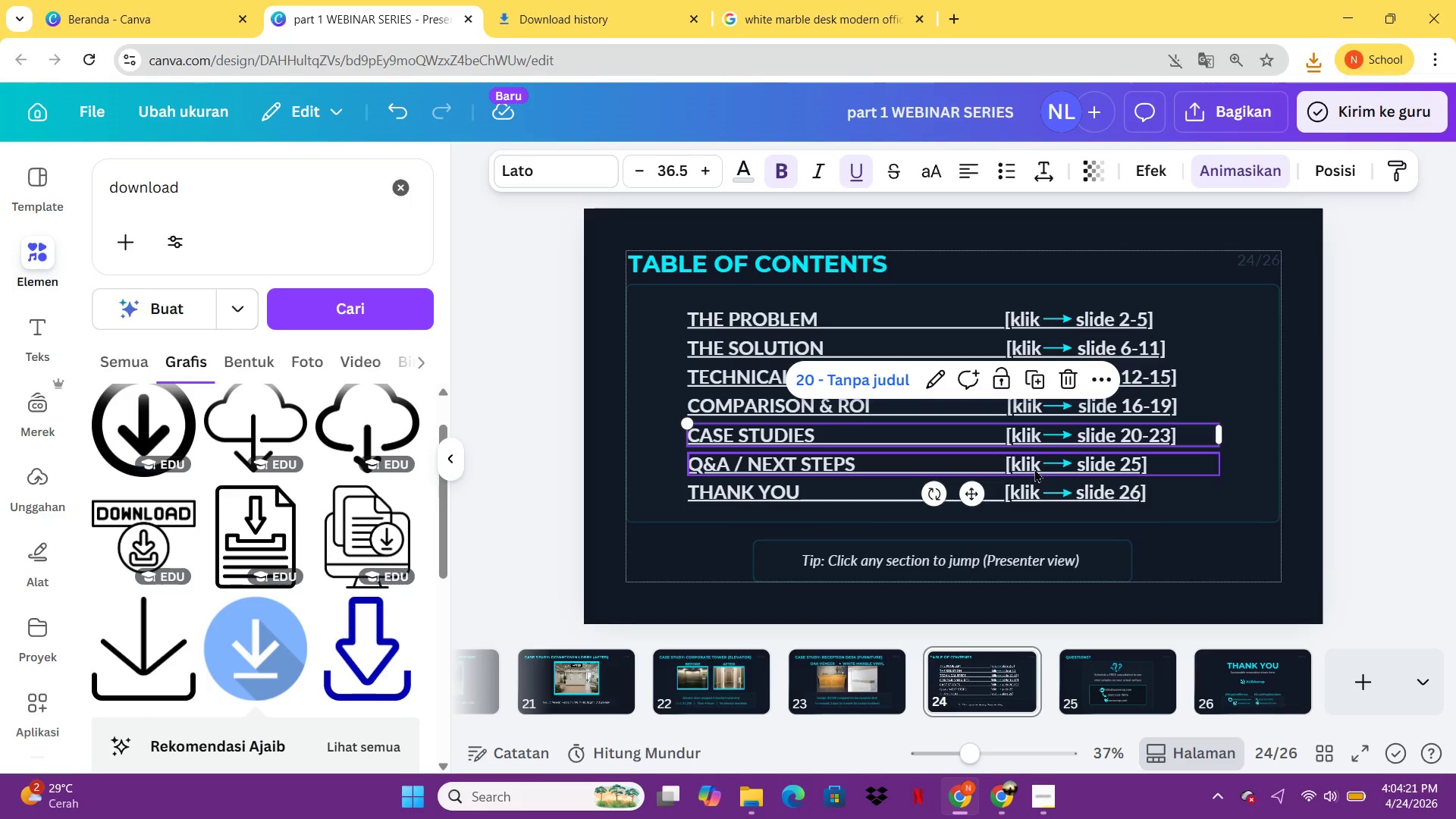 
left_click([1035, 469])
 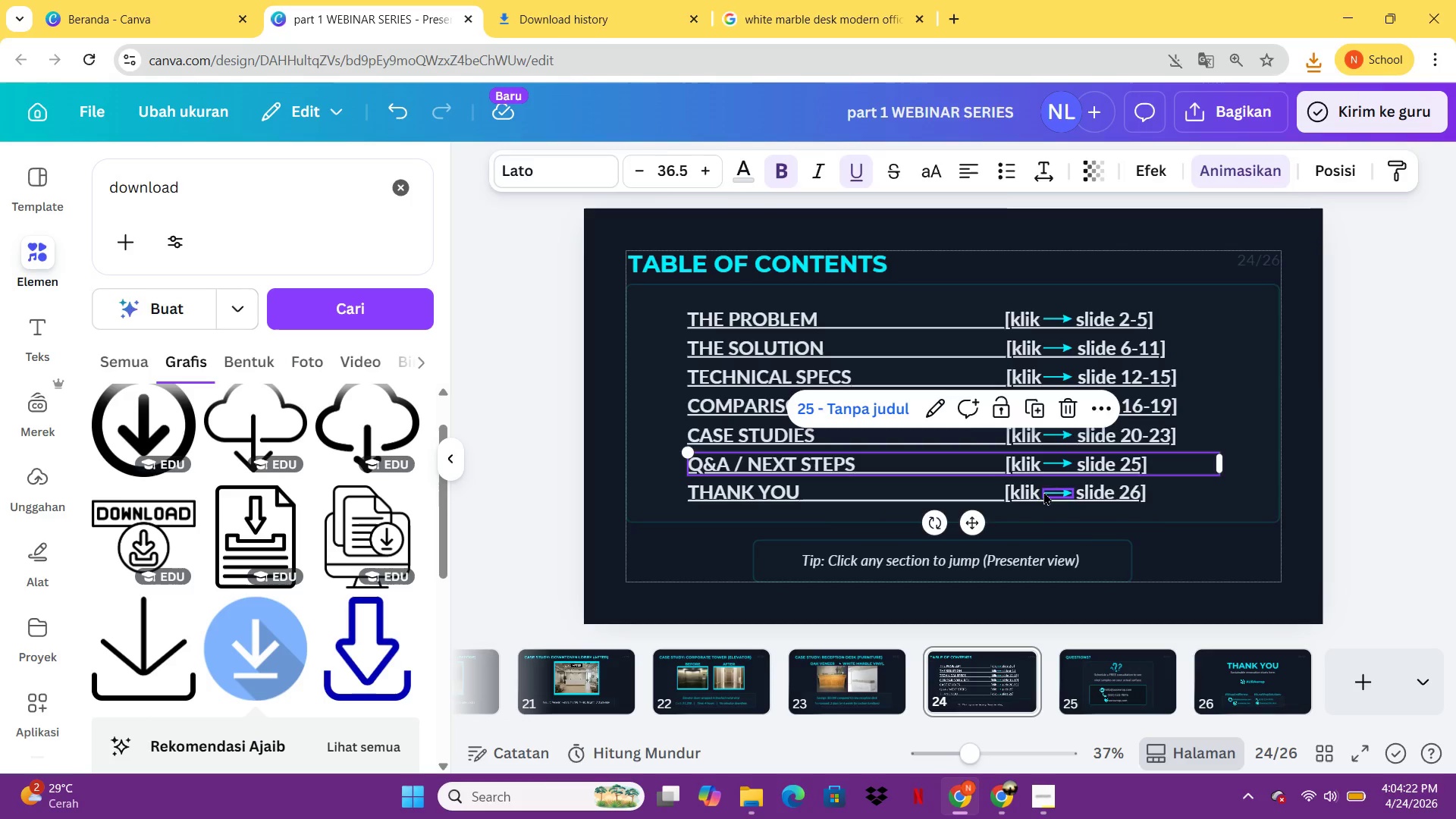 
left_click([1043, 491])
 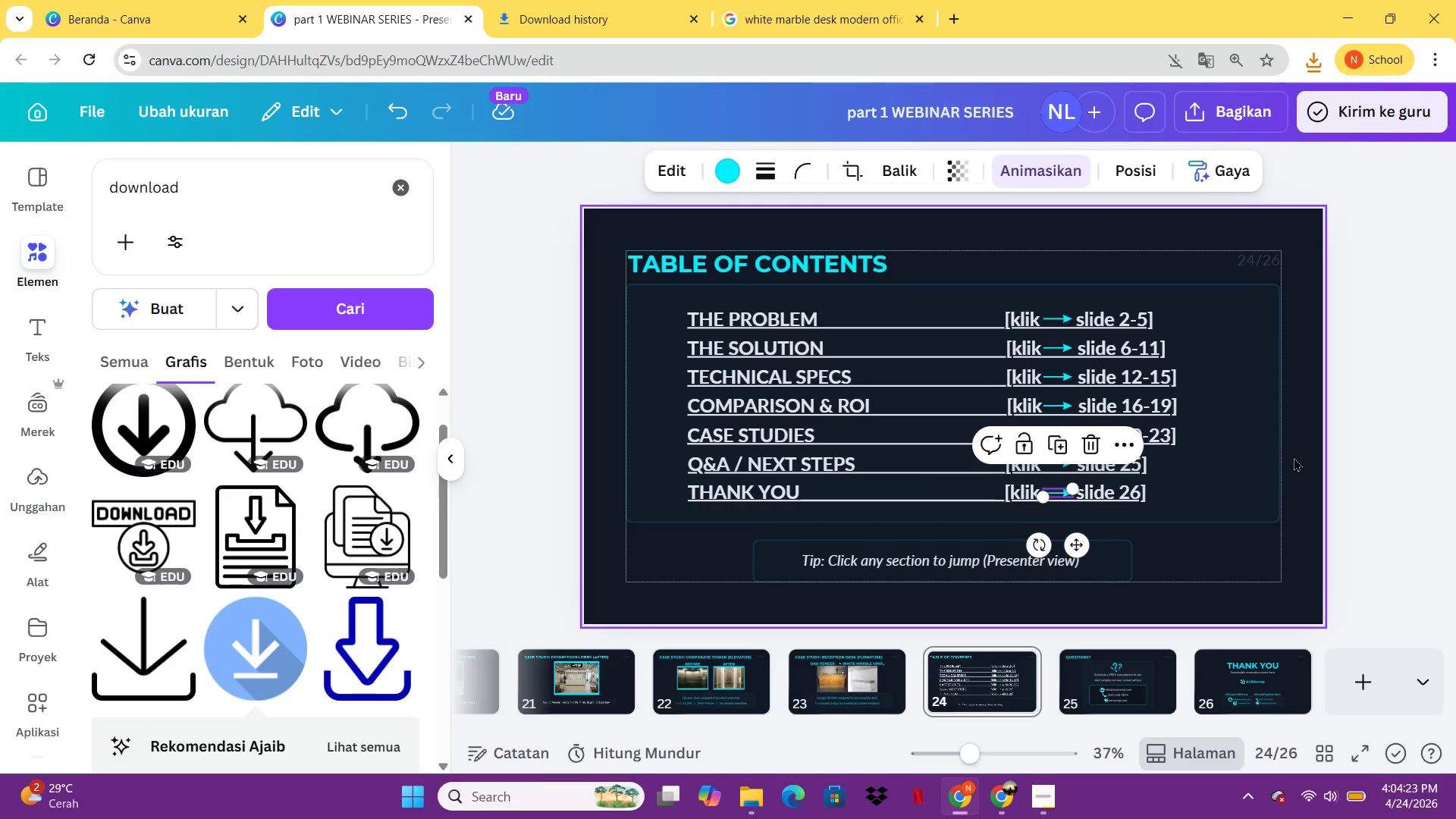 
left_click([1294, 457])
 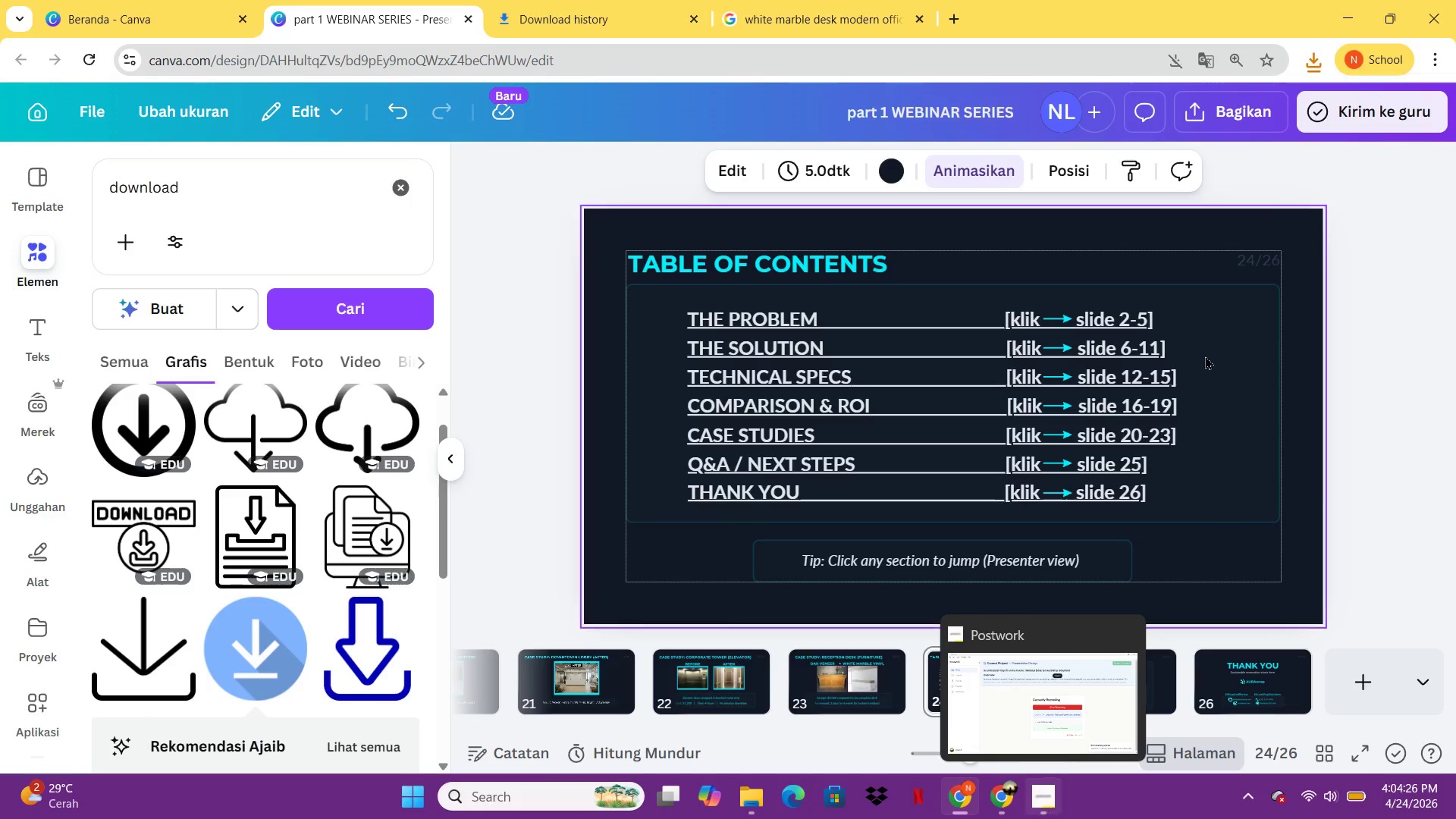 
left_click([1224, 117])
 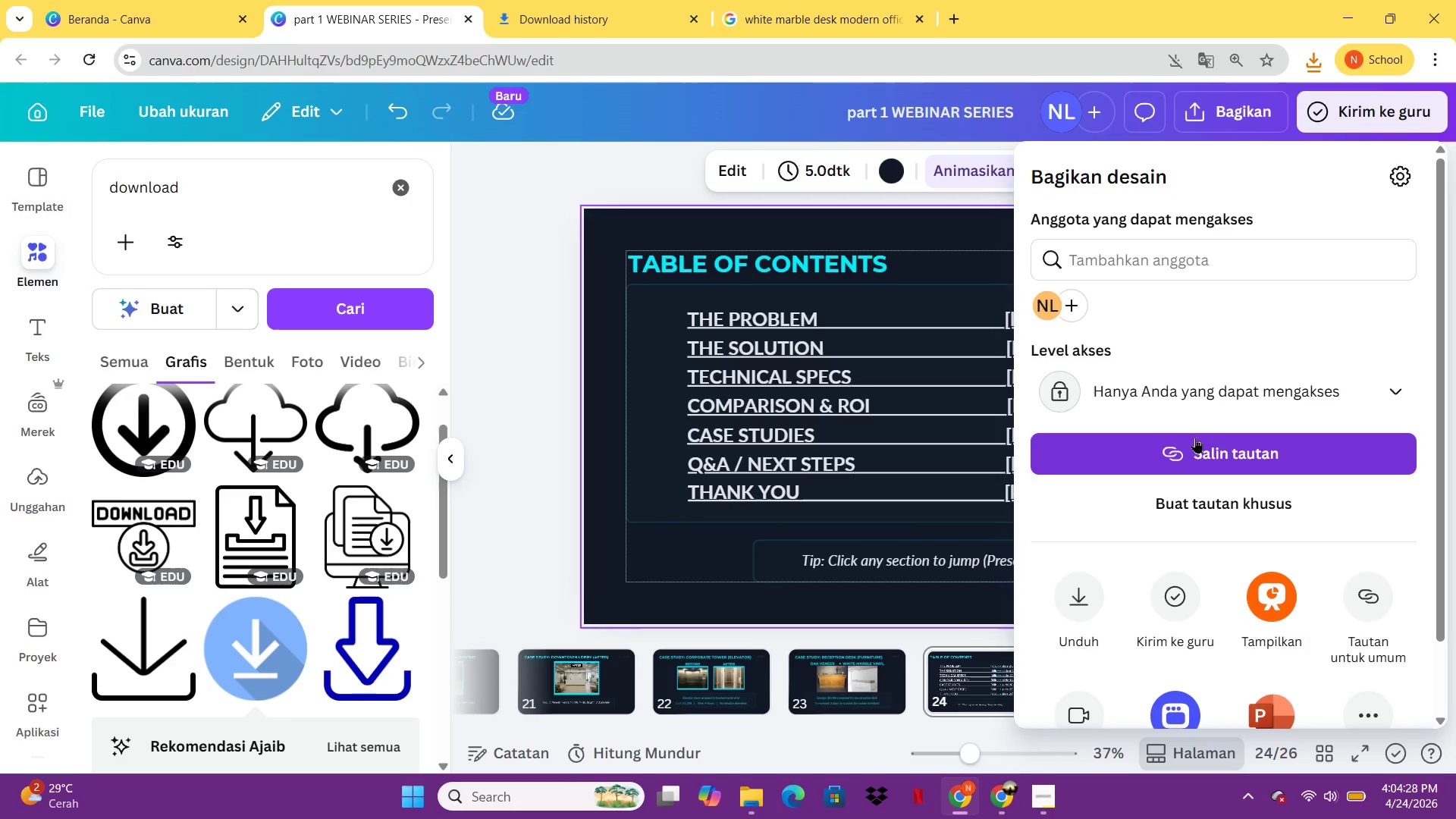 
left_click([1181, 382])
 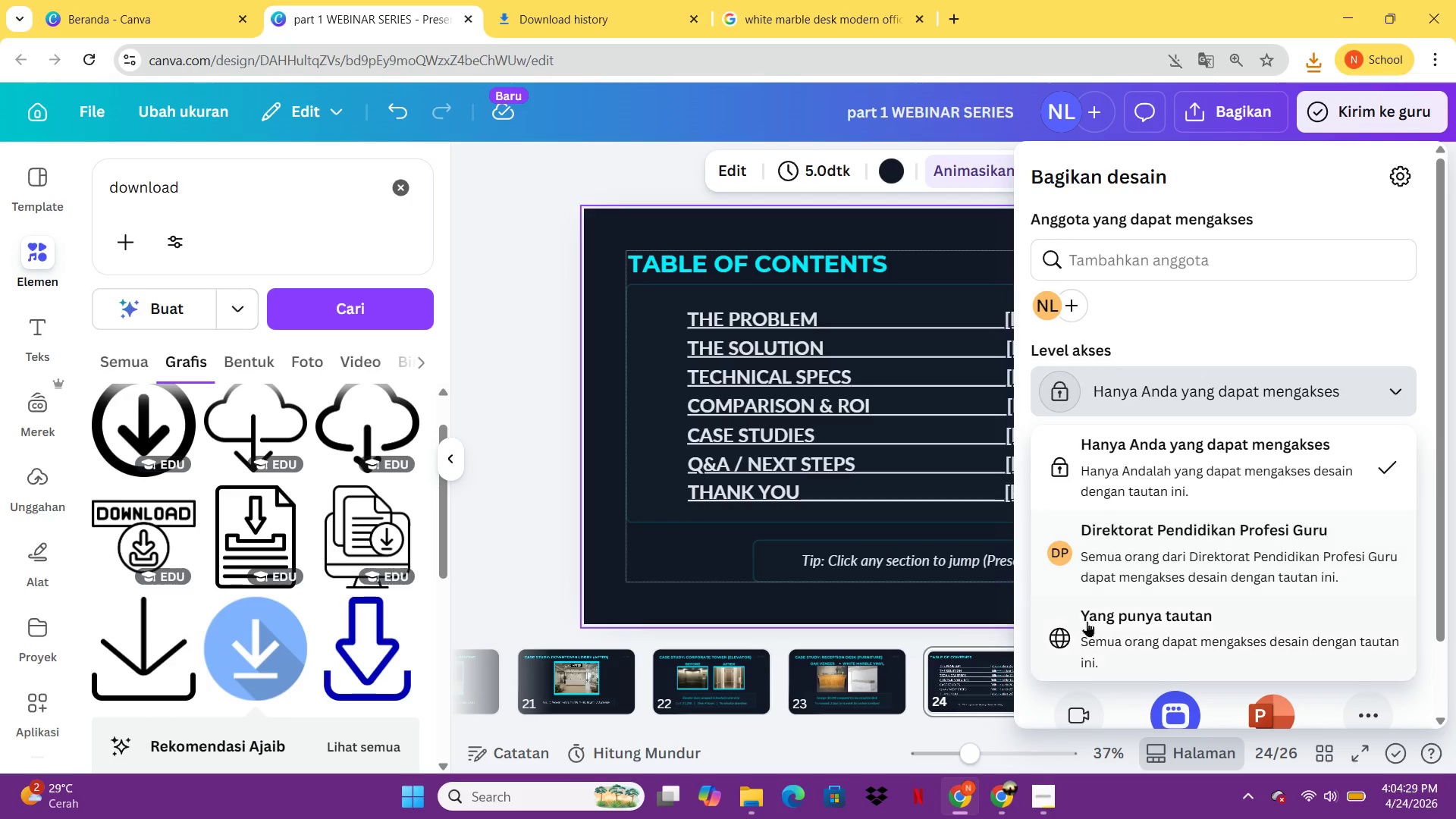 